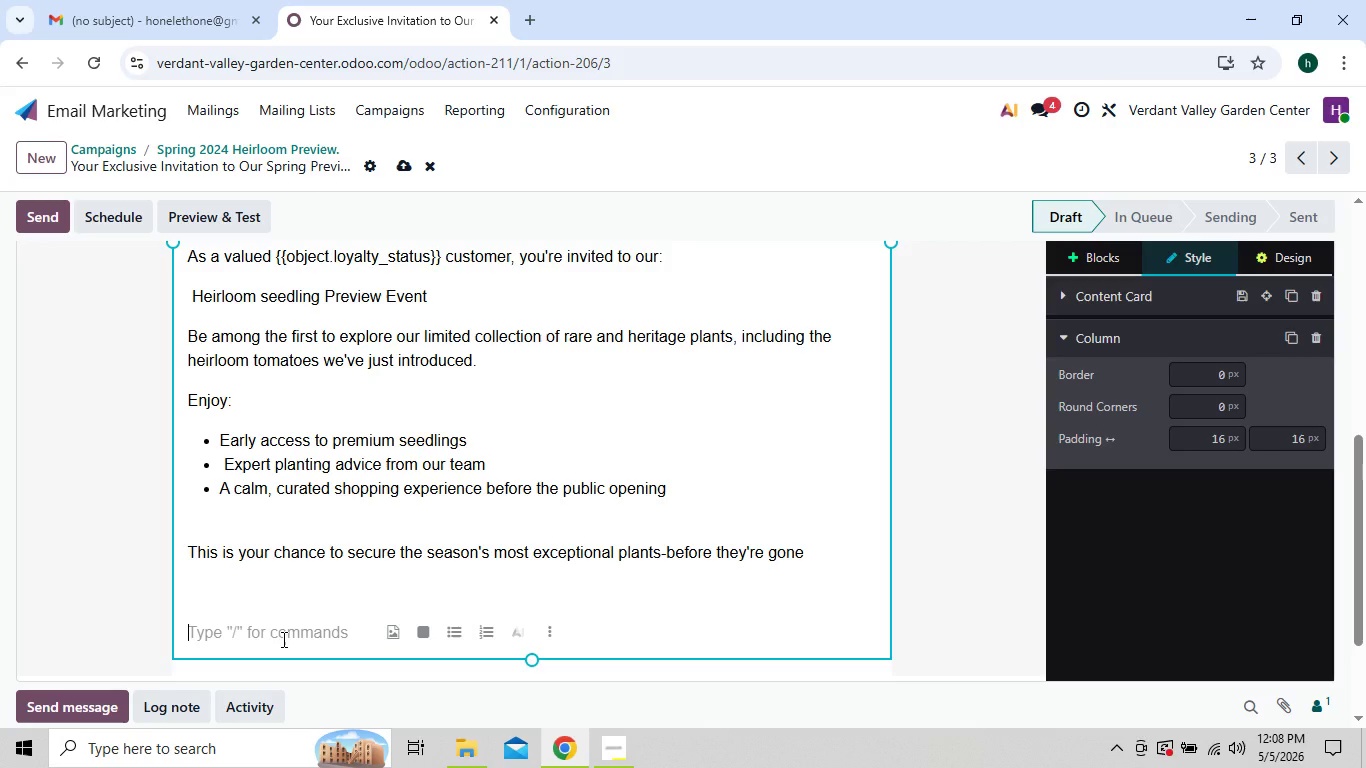 
wait(17.14)
 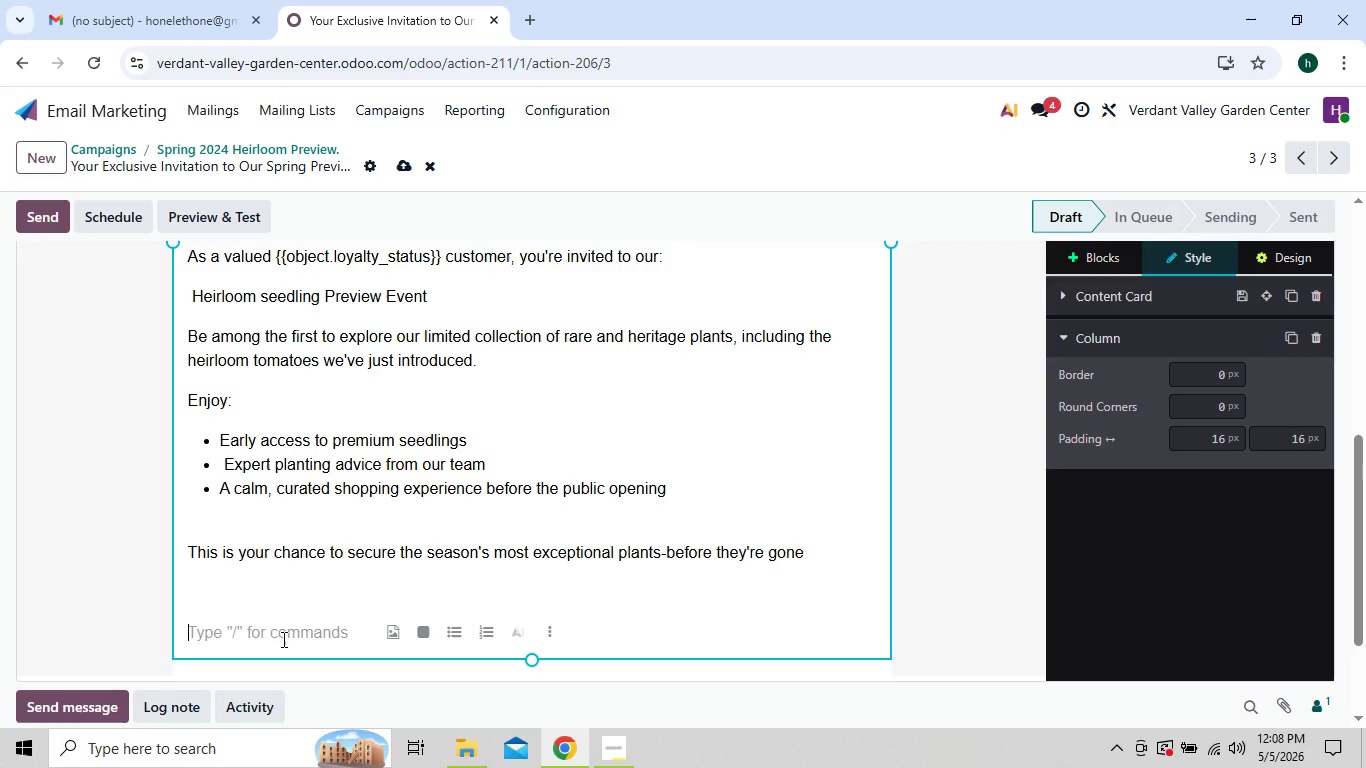 
left_click_drag(start_coordinate=[1084, 256], to_coordinate=[1072, 260])
 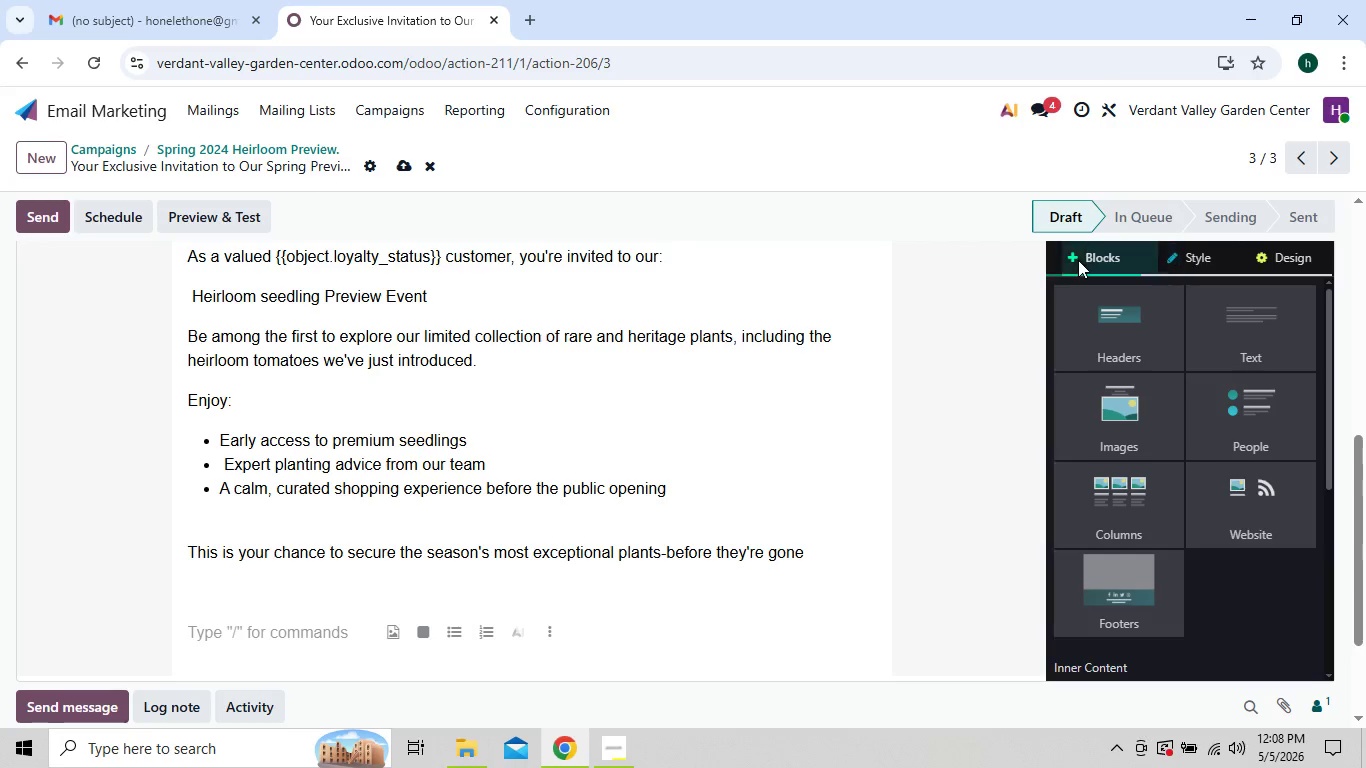 
left_click([1078, 260])
 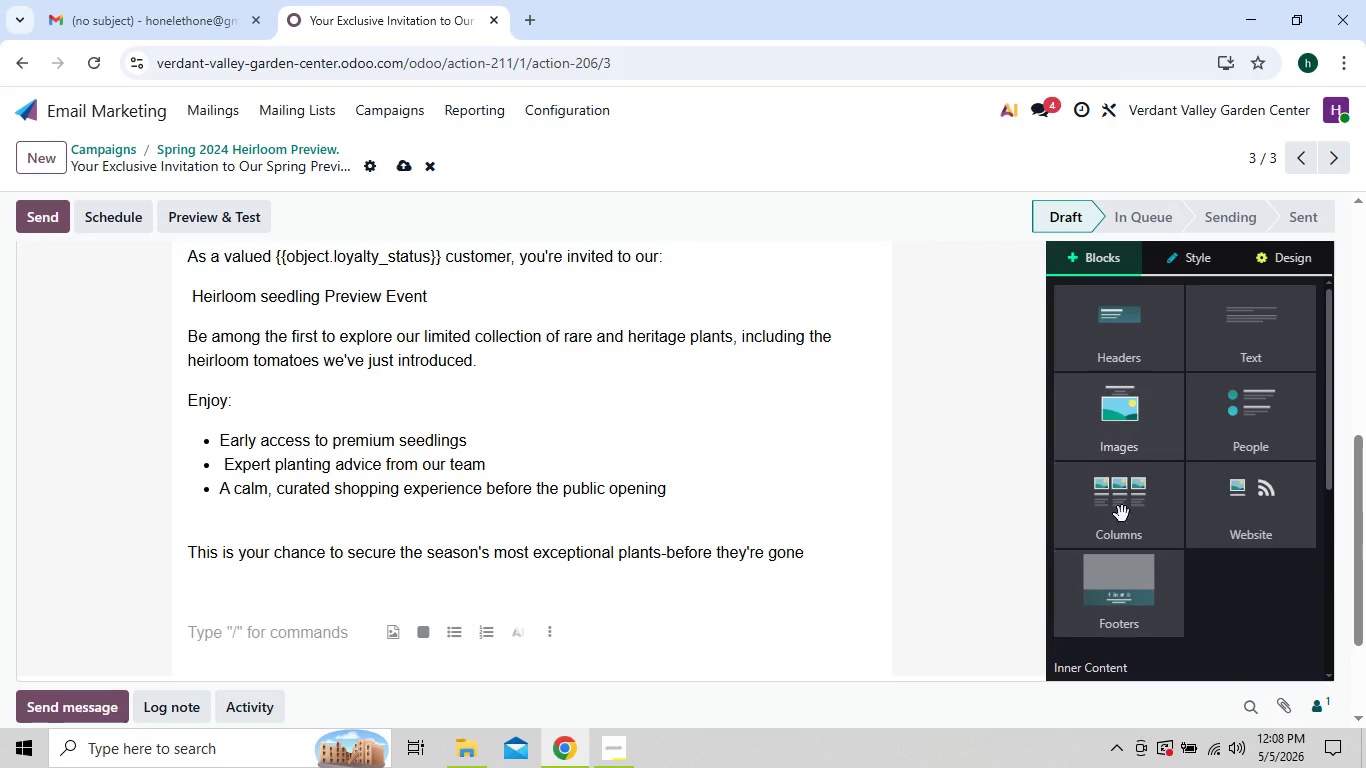 
mouse_move([1159, 604])
 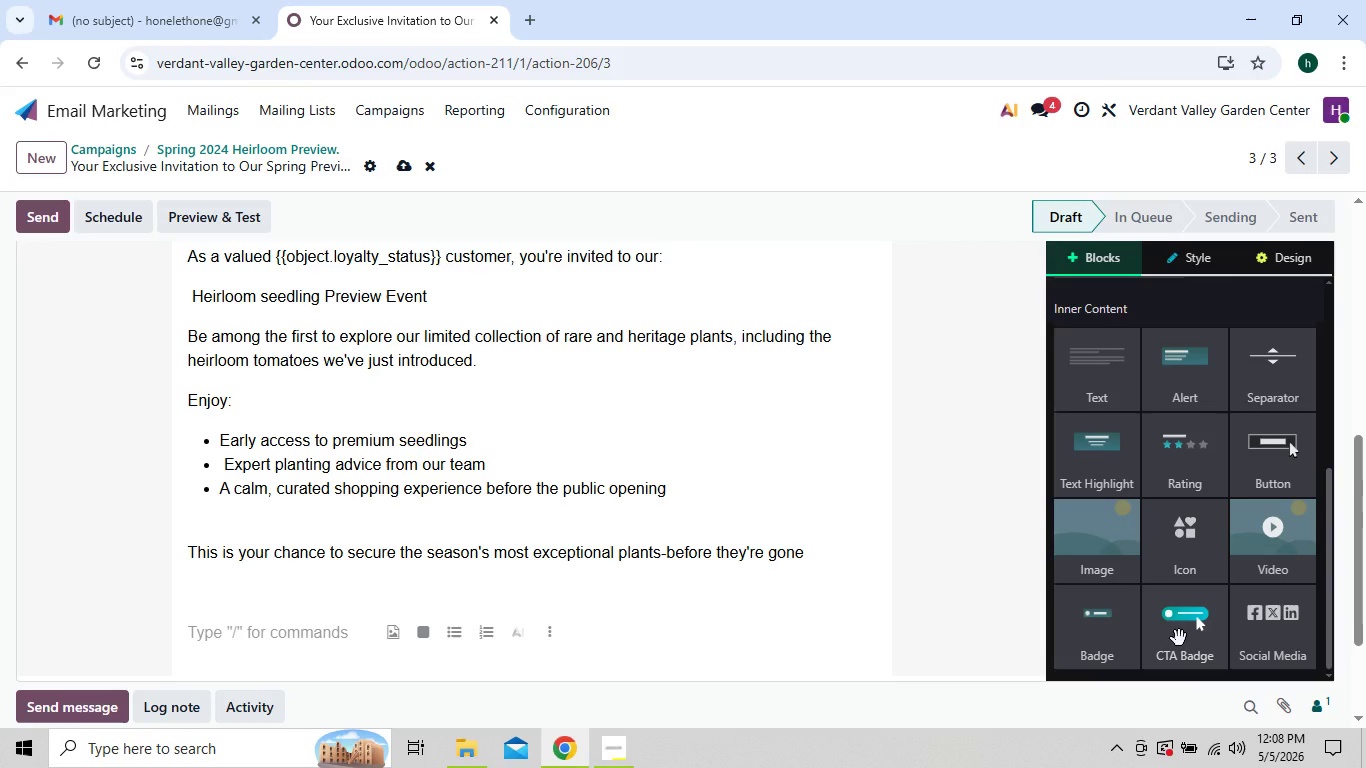 
left_click_drag(start_coordinate=[1179, 638], to_coordinate=[612, 583])
 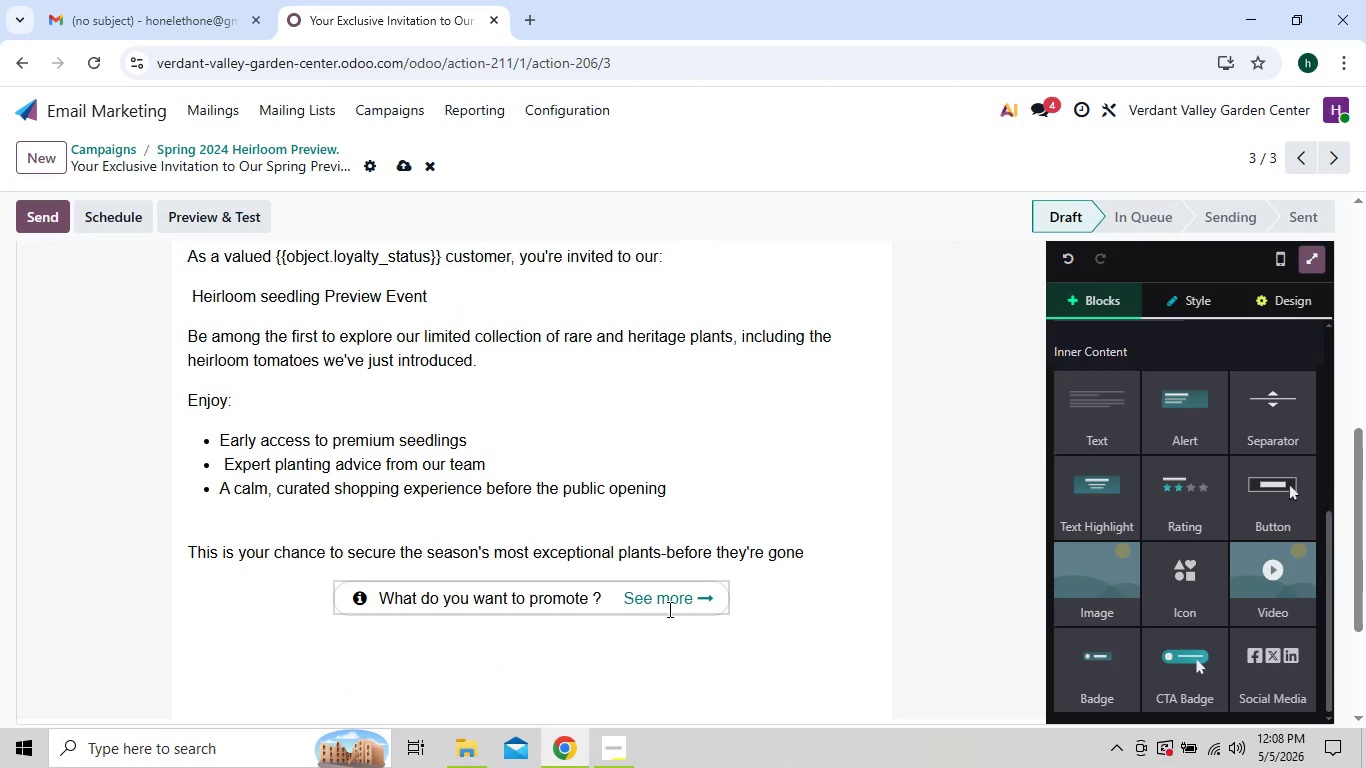 
left_click([683, 607])
 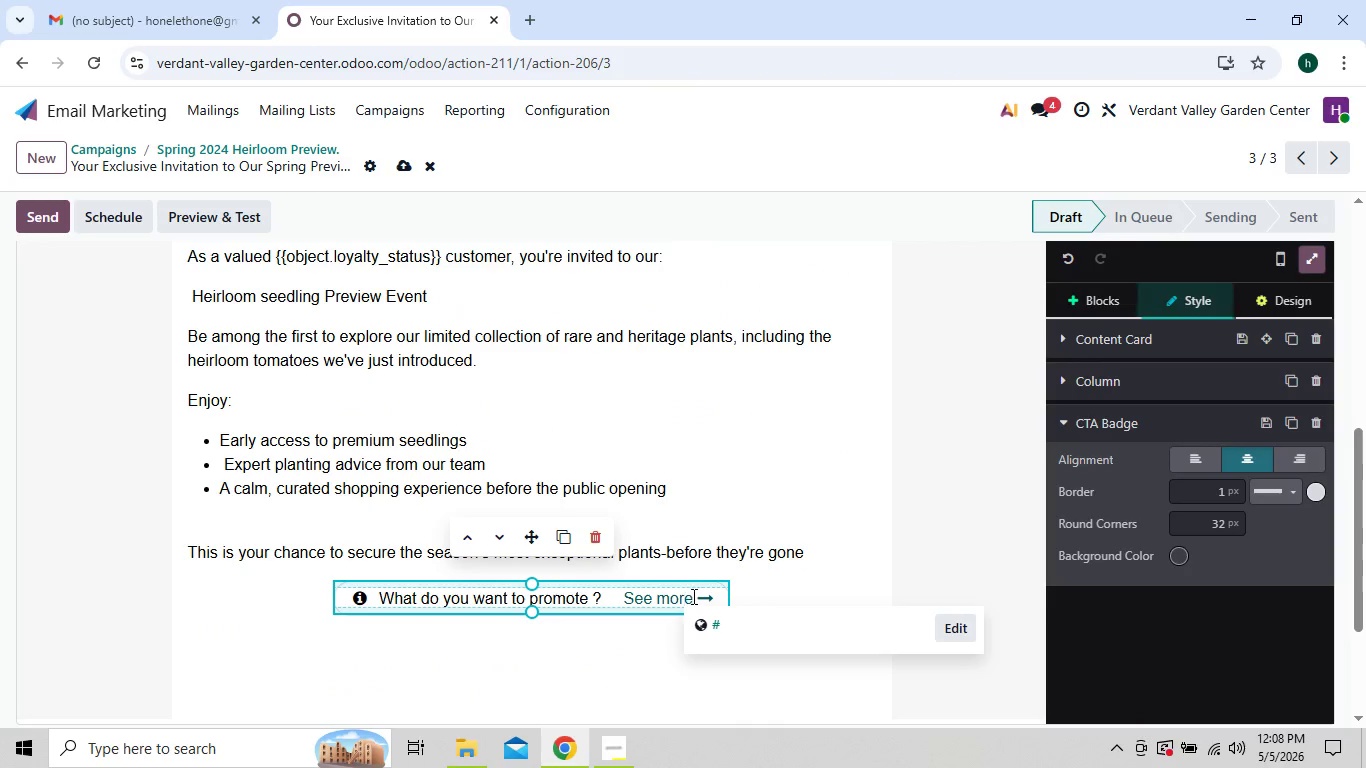 
left_click([692, 596])
 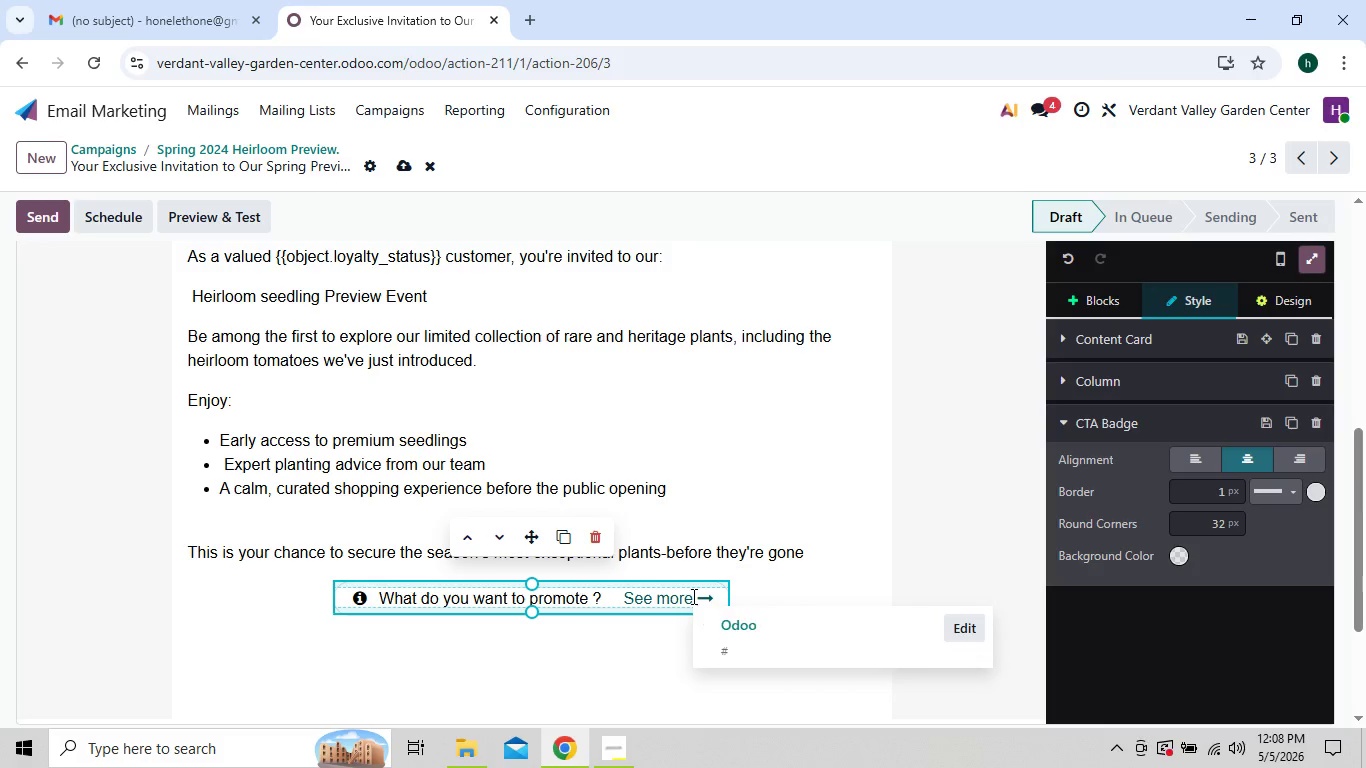 
key(Backspace)
 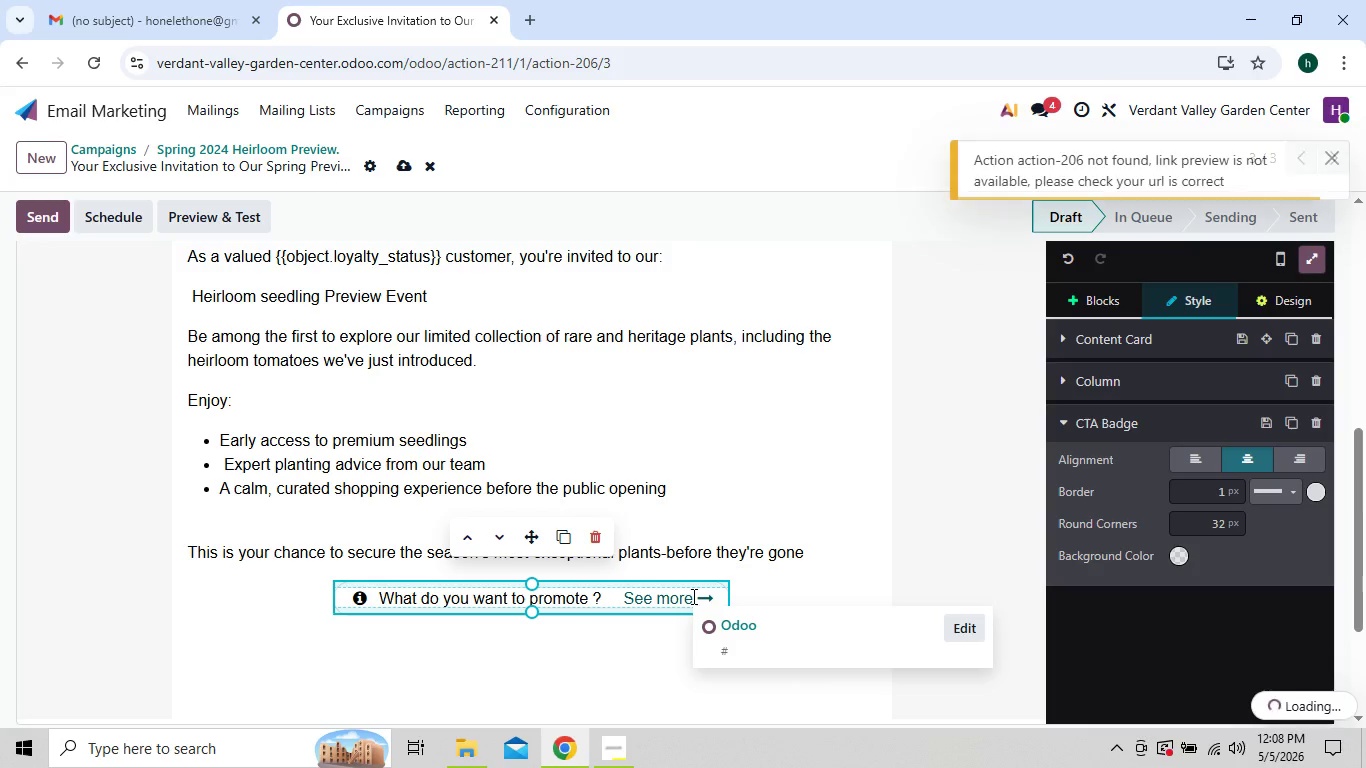 
key(Backspace)
 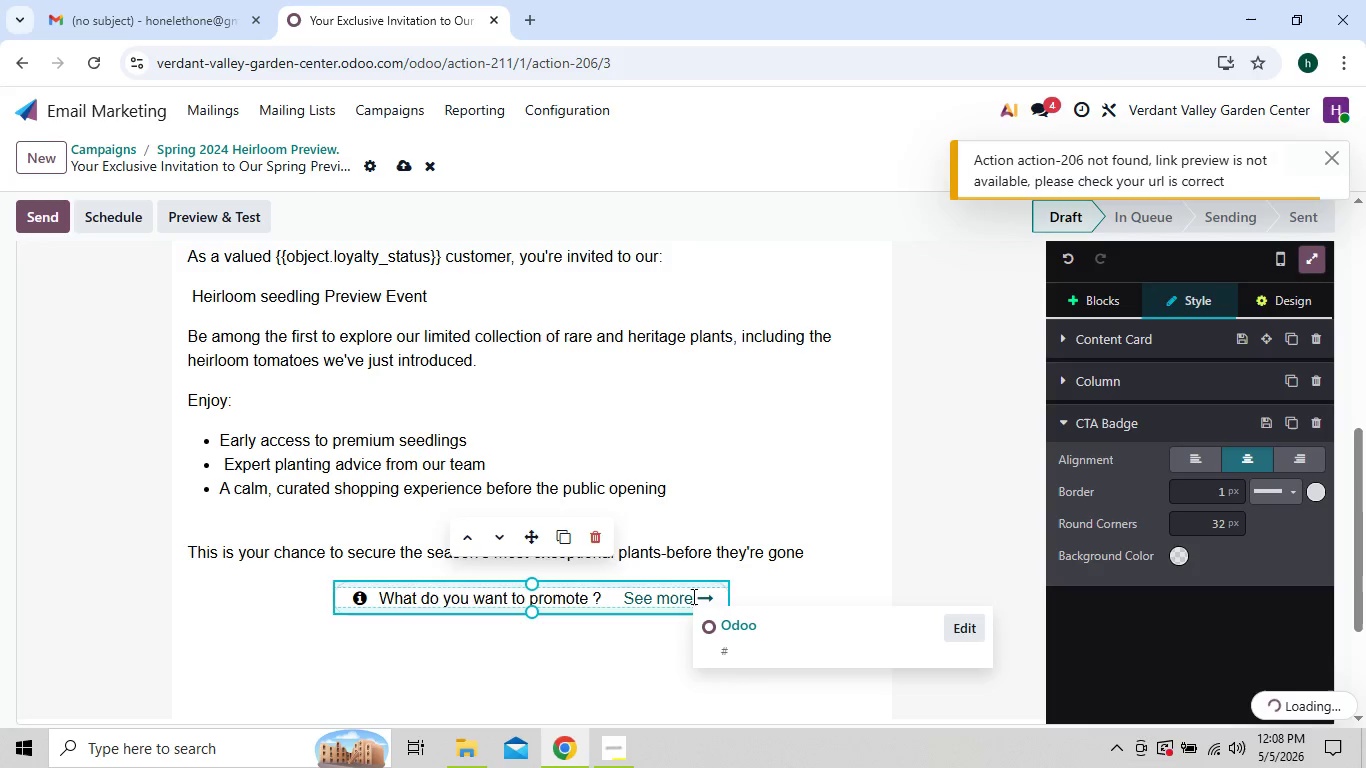 
key(Backspace)
 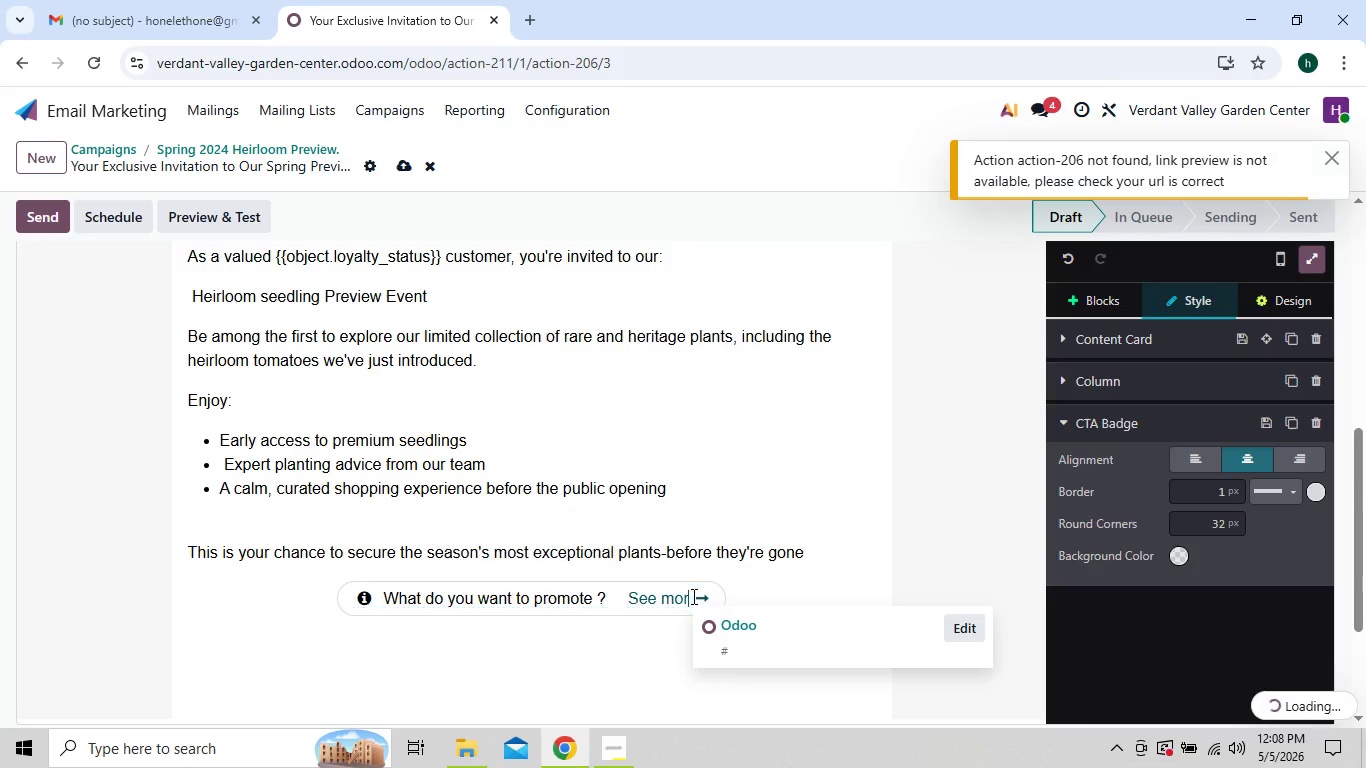 
key(Backspace)
 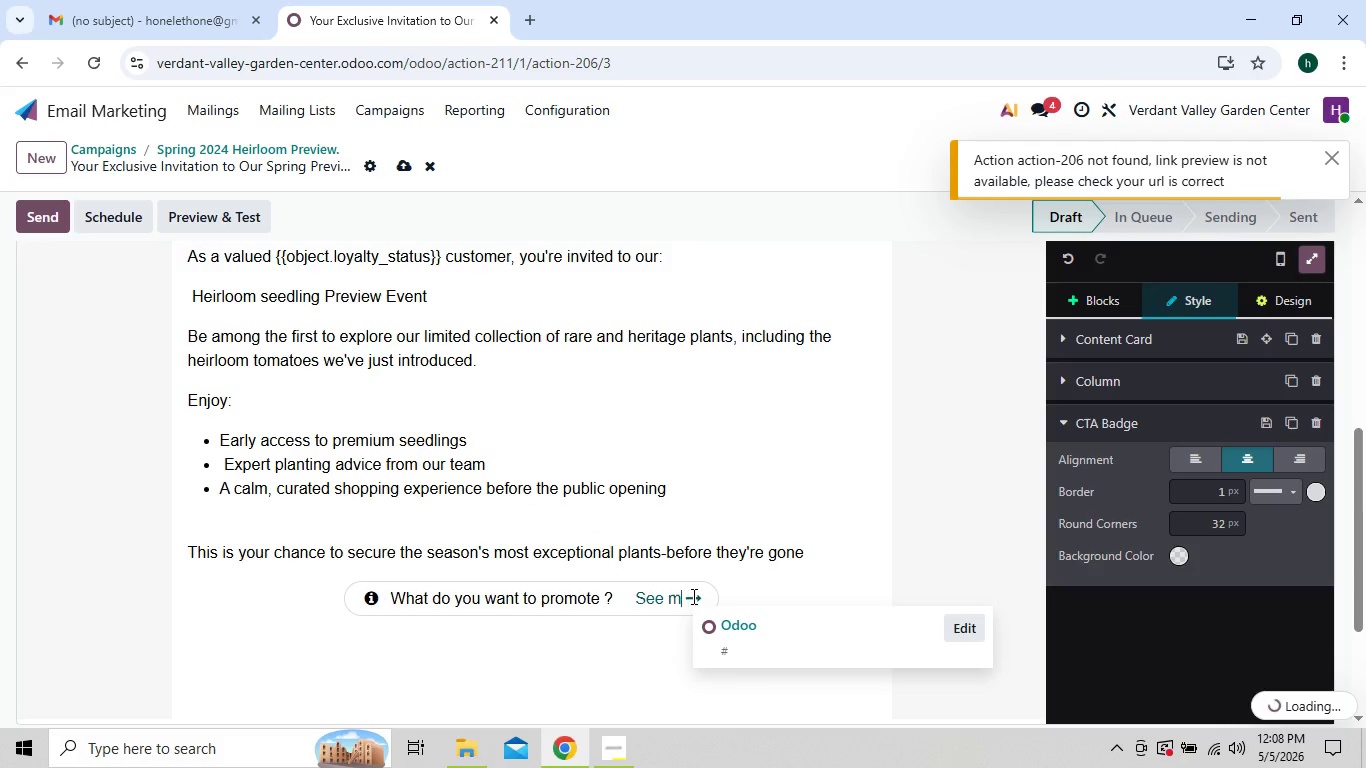 
key(Backspace)
 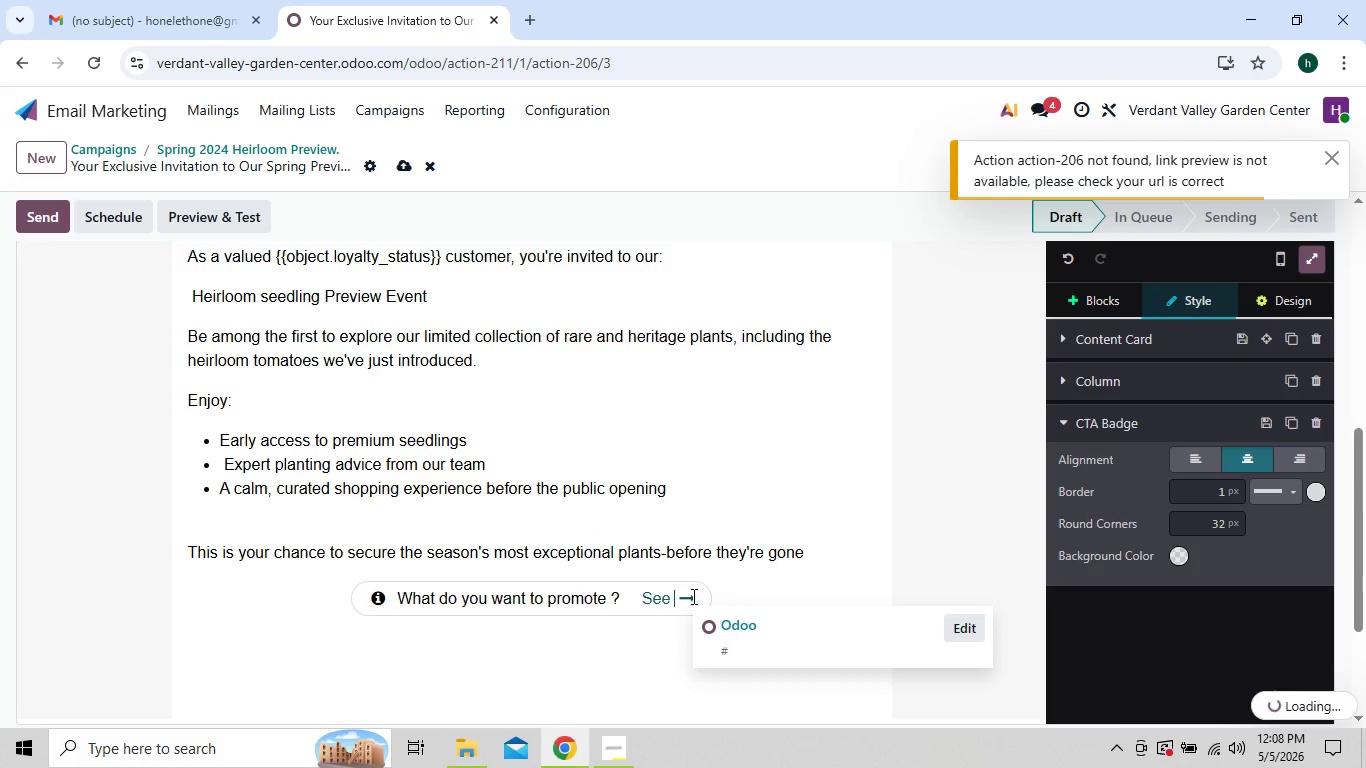 
key(Backspace)
 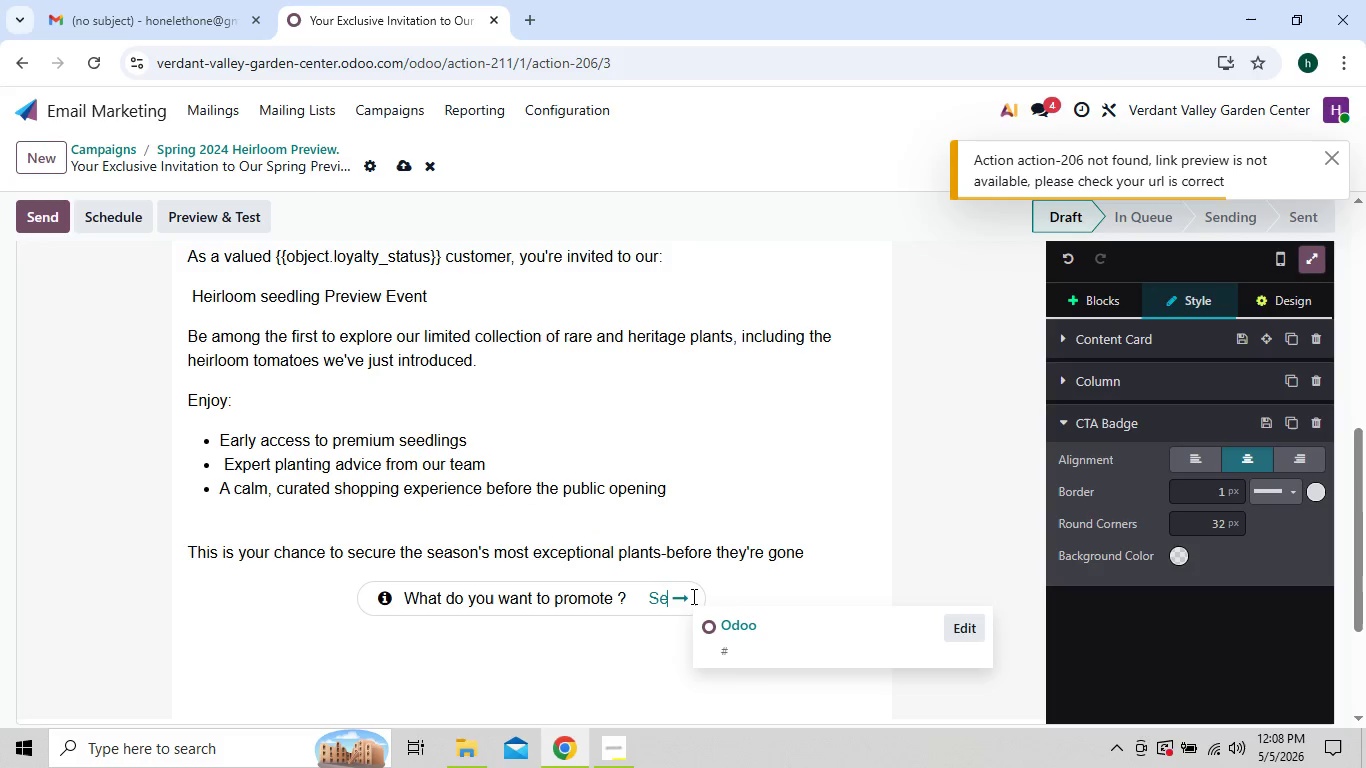 
key(Backspace)
 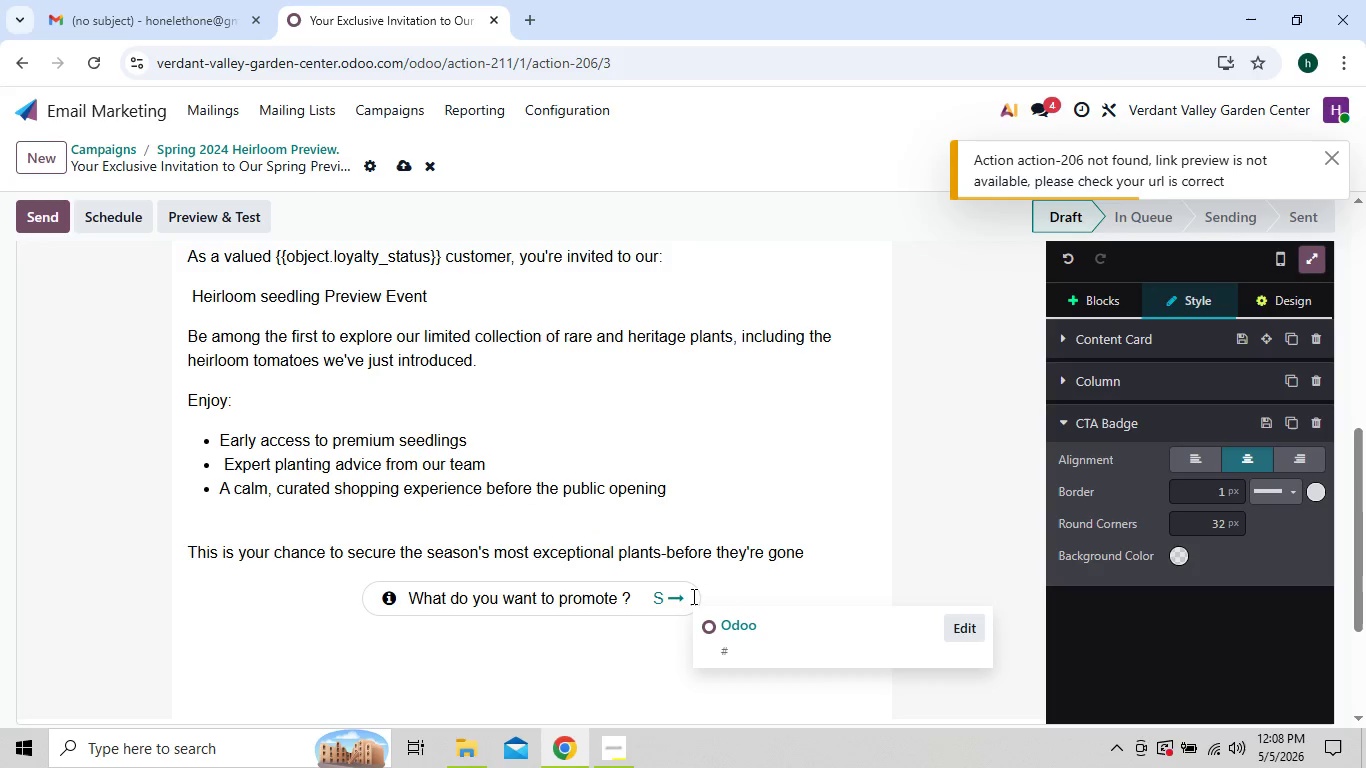 
key(Backspace)
 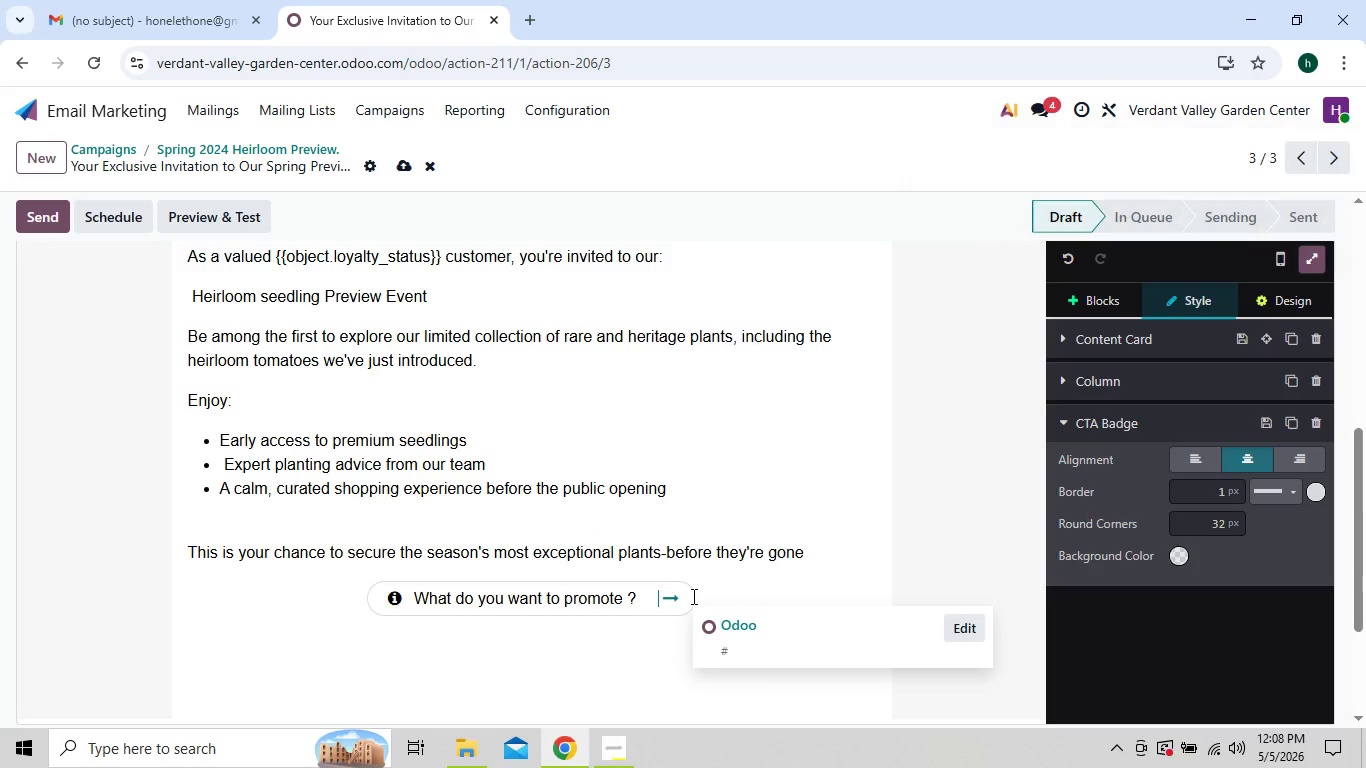 
key(ArrowLeft)
 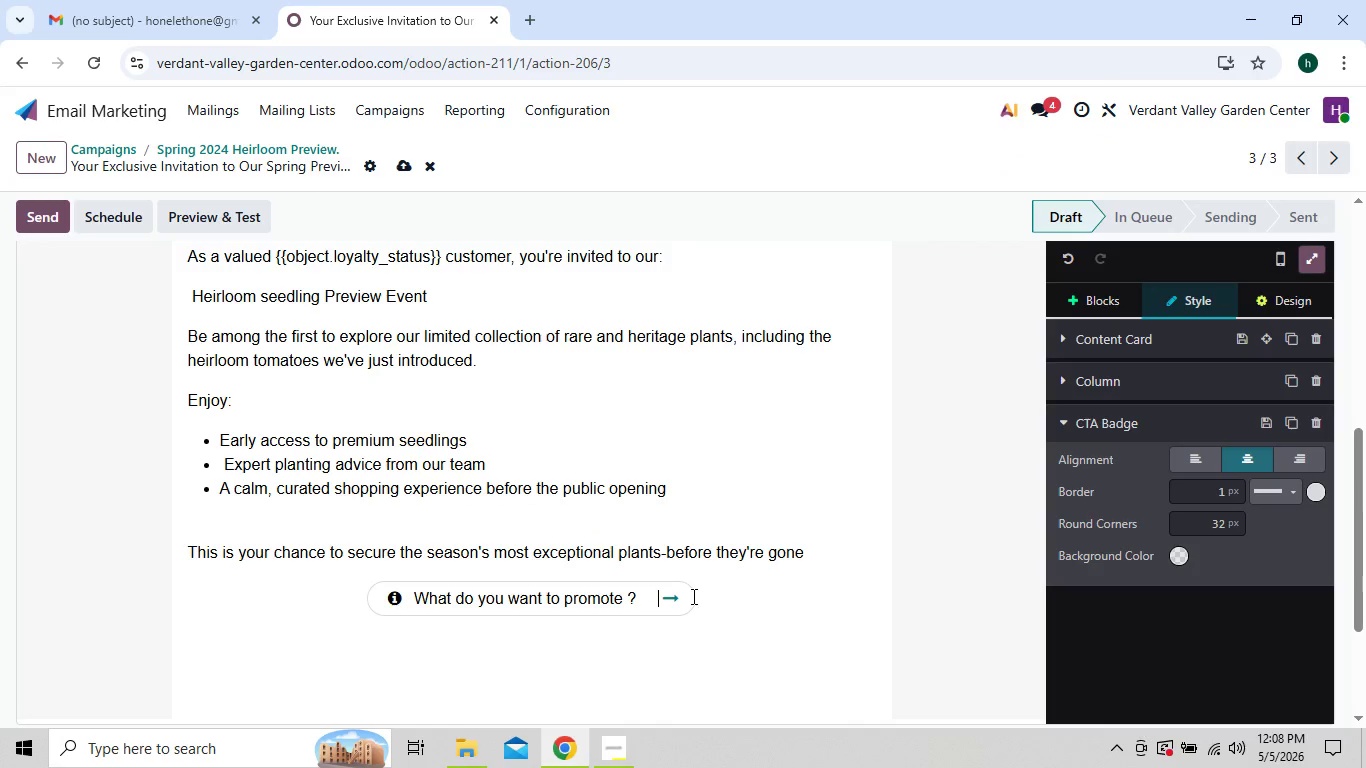 
key(ArrowLeft)
 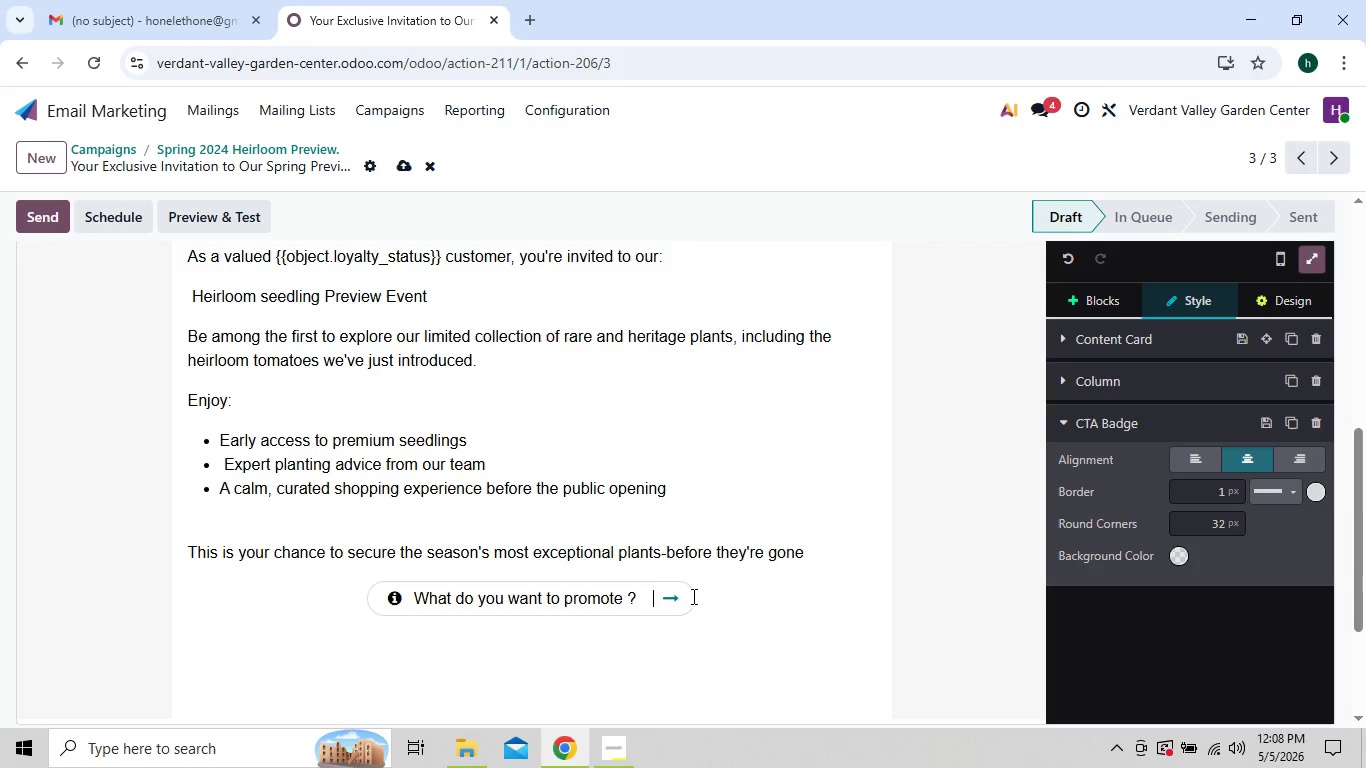 
key(ArrowLeft)
 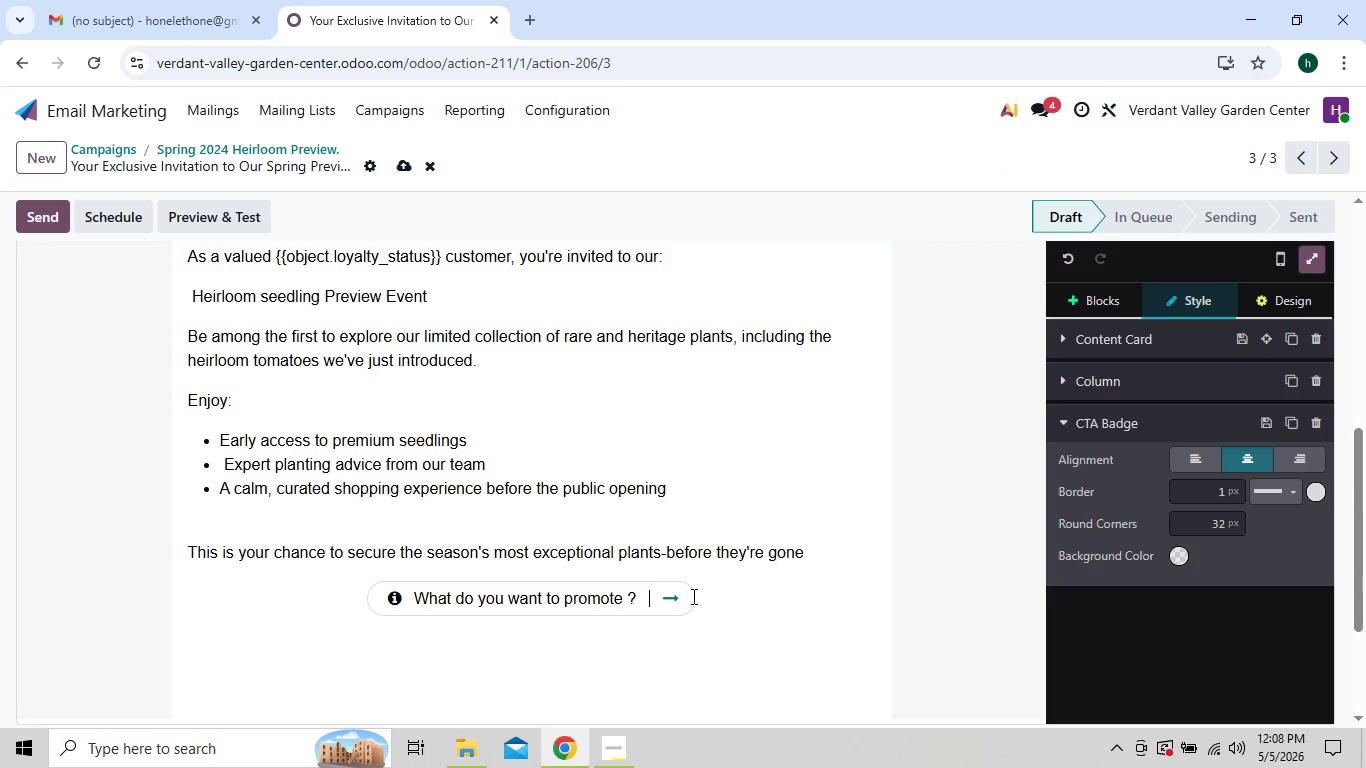 
key(ArrowLeft)
 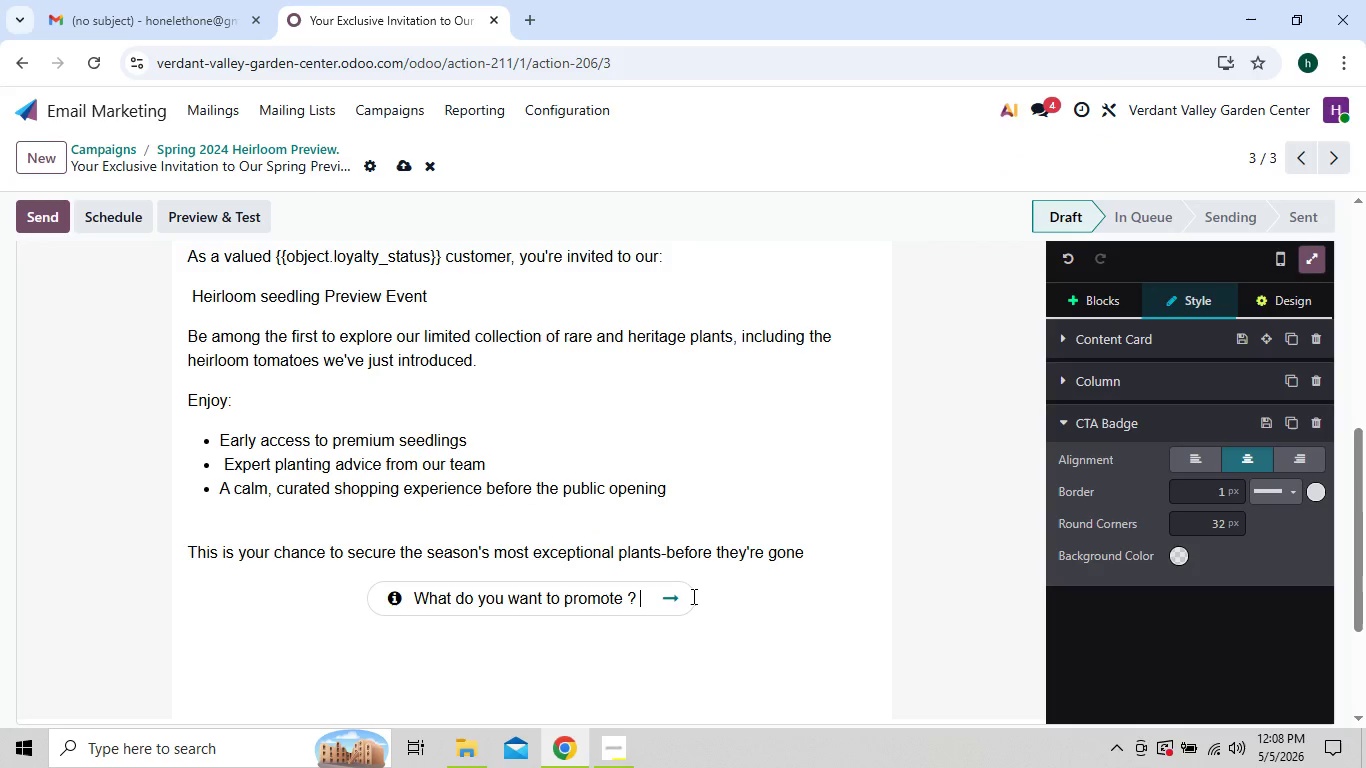 
key(ArrowLeft)
 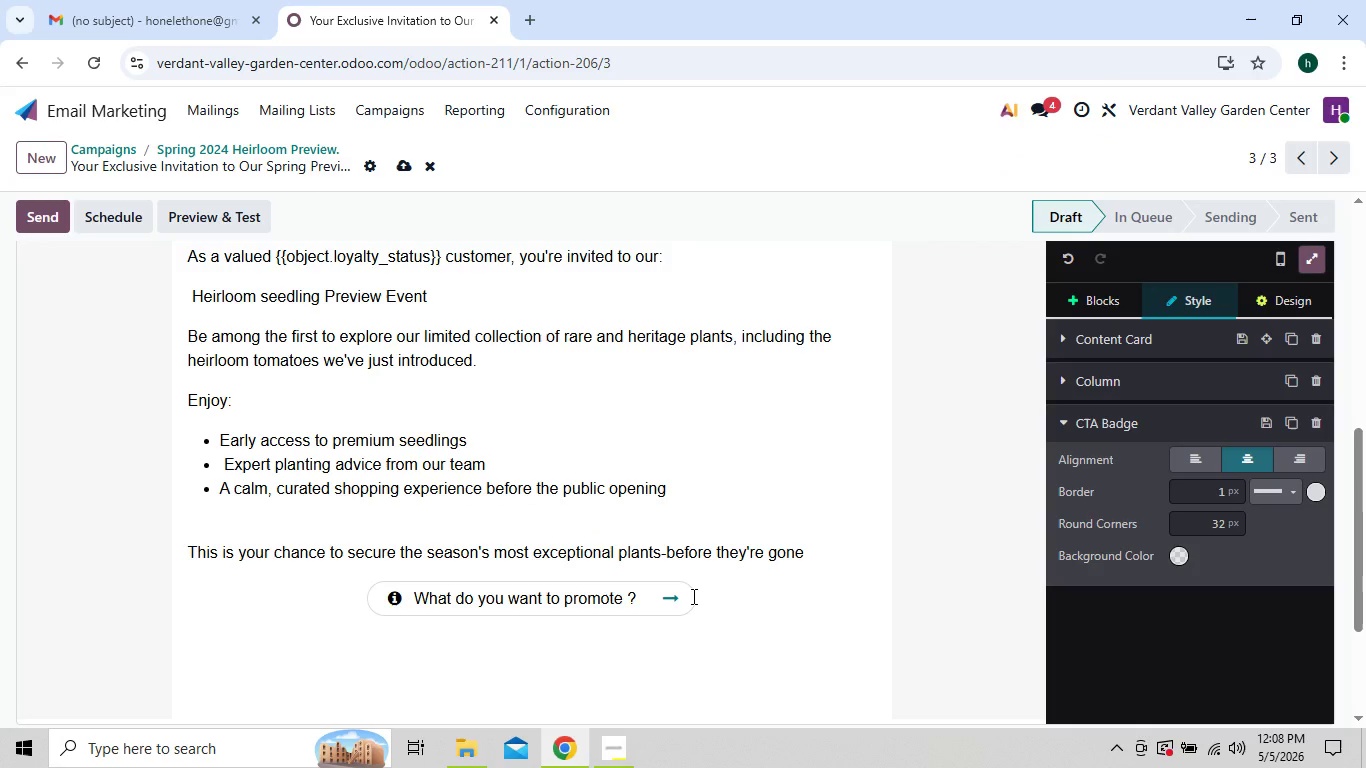 
key(Backspace)
 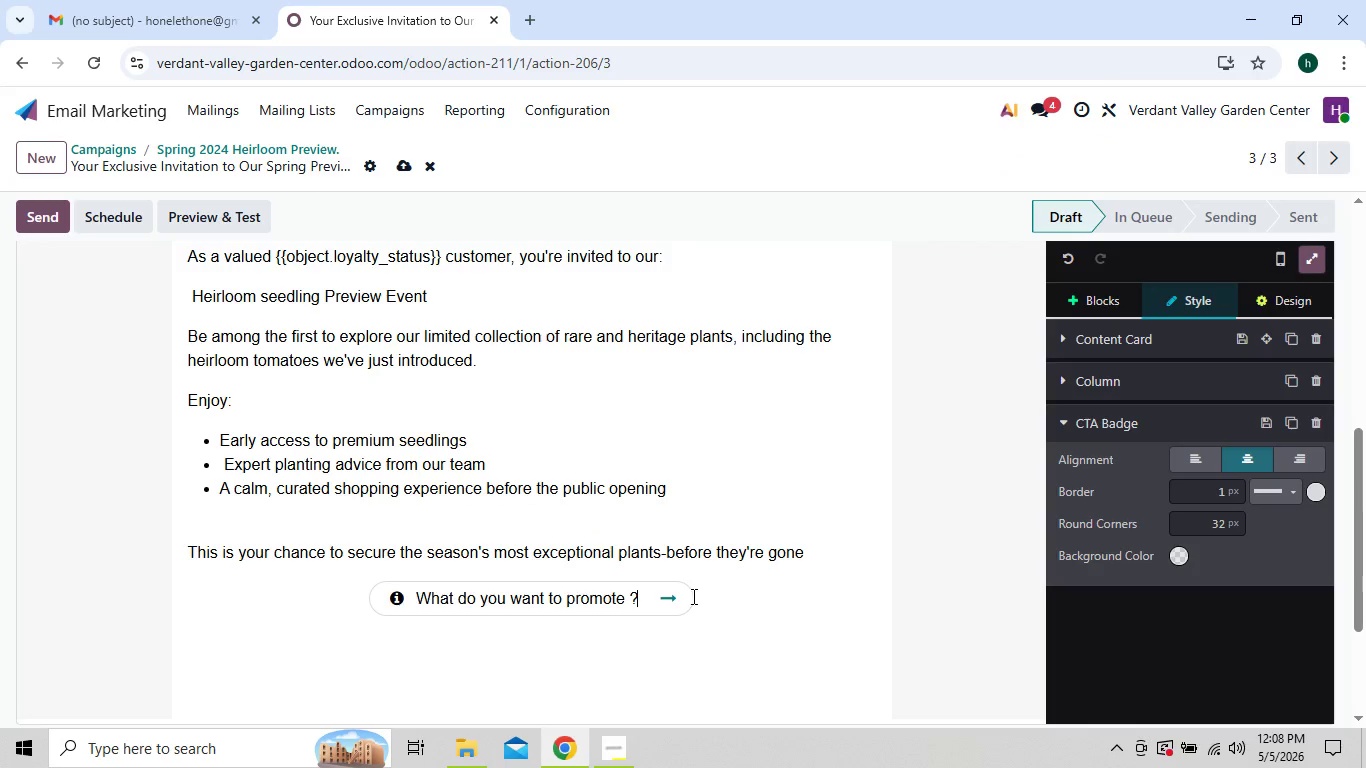 
key(Backspace)
 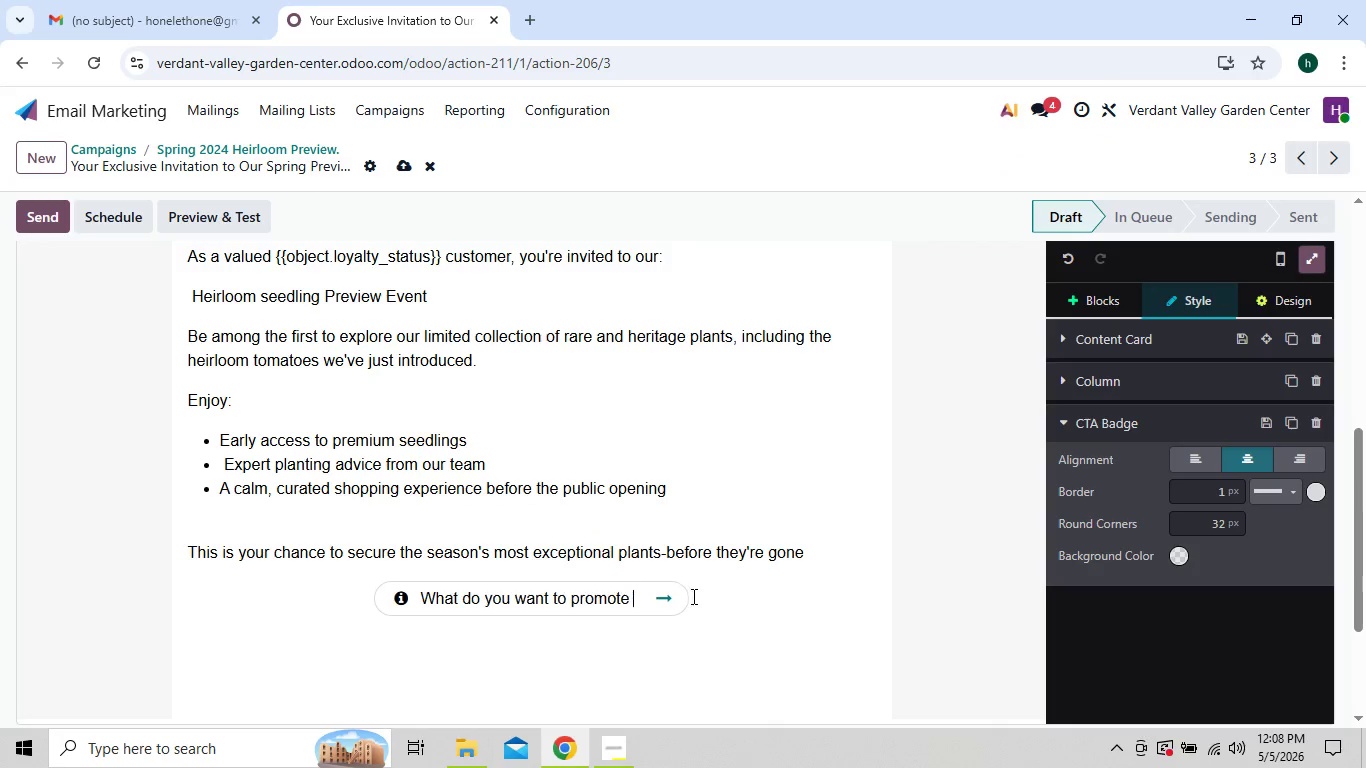 
key(Backspace)
 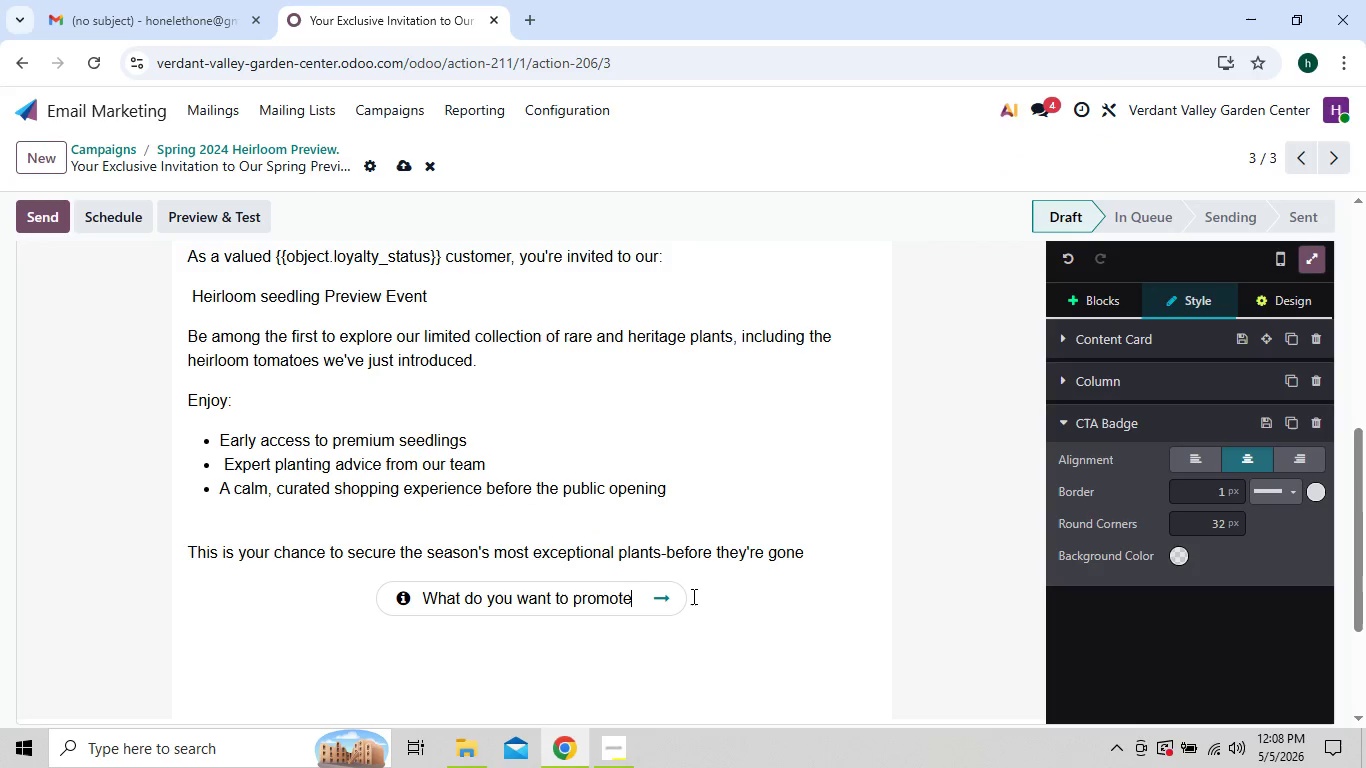 
key(Backspace)
 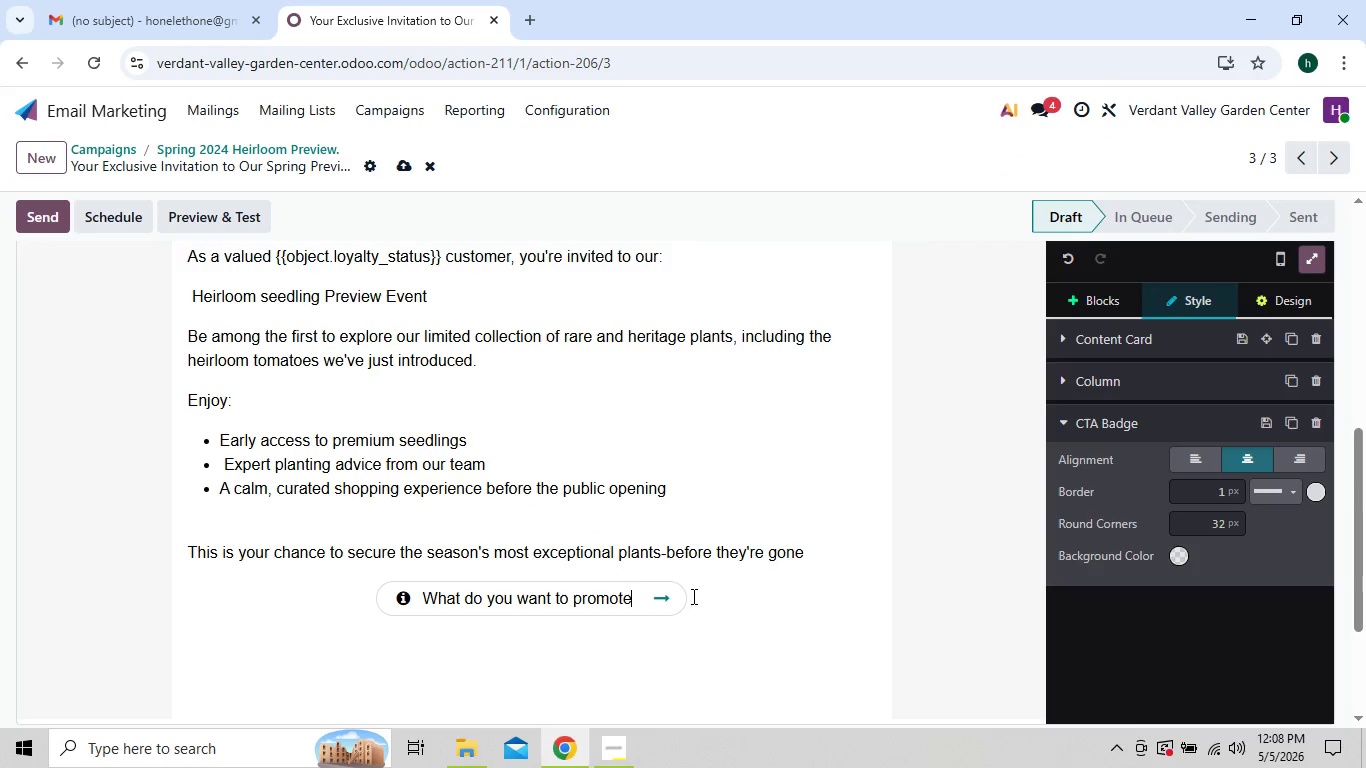 
key(Backspace)
 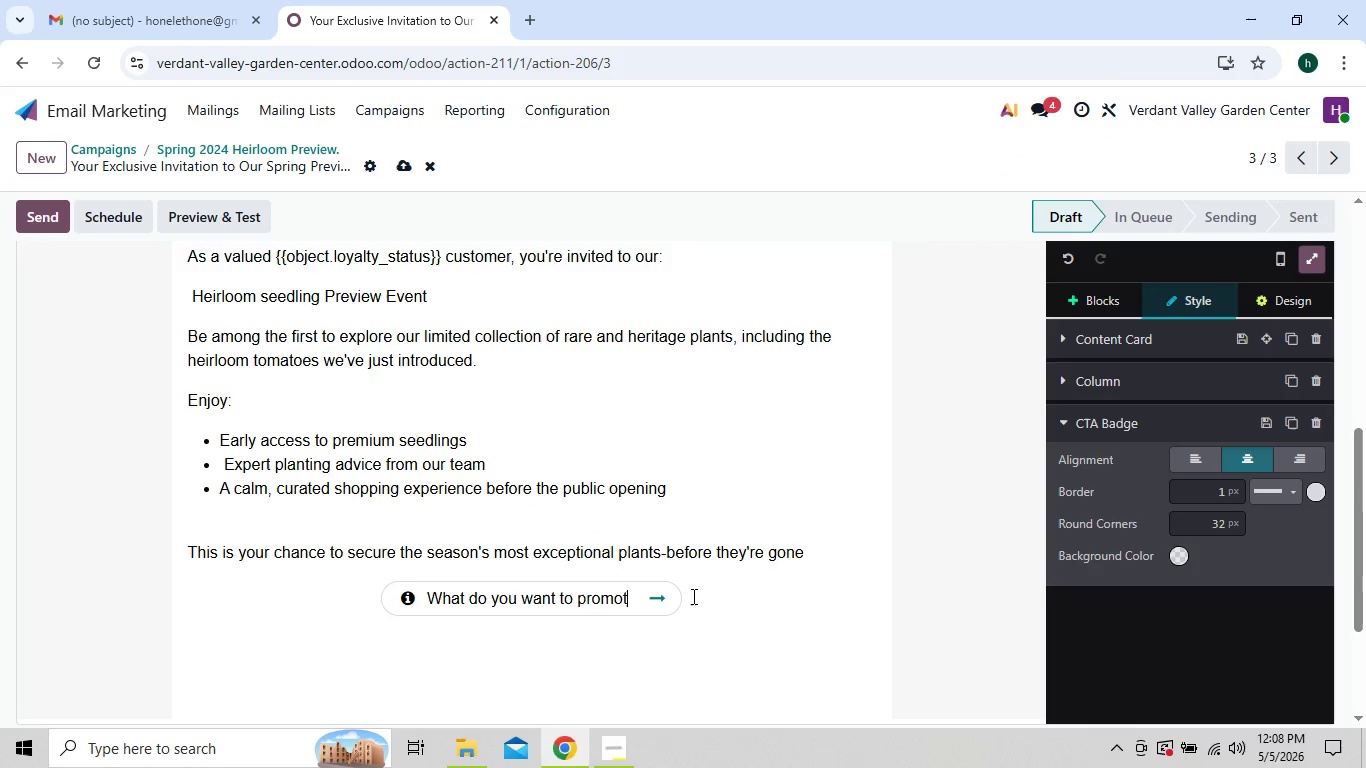 
key(Backspace)
 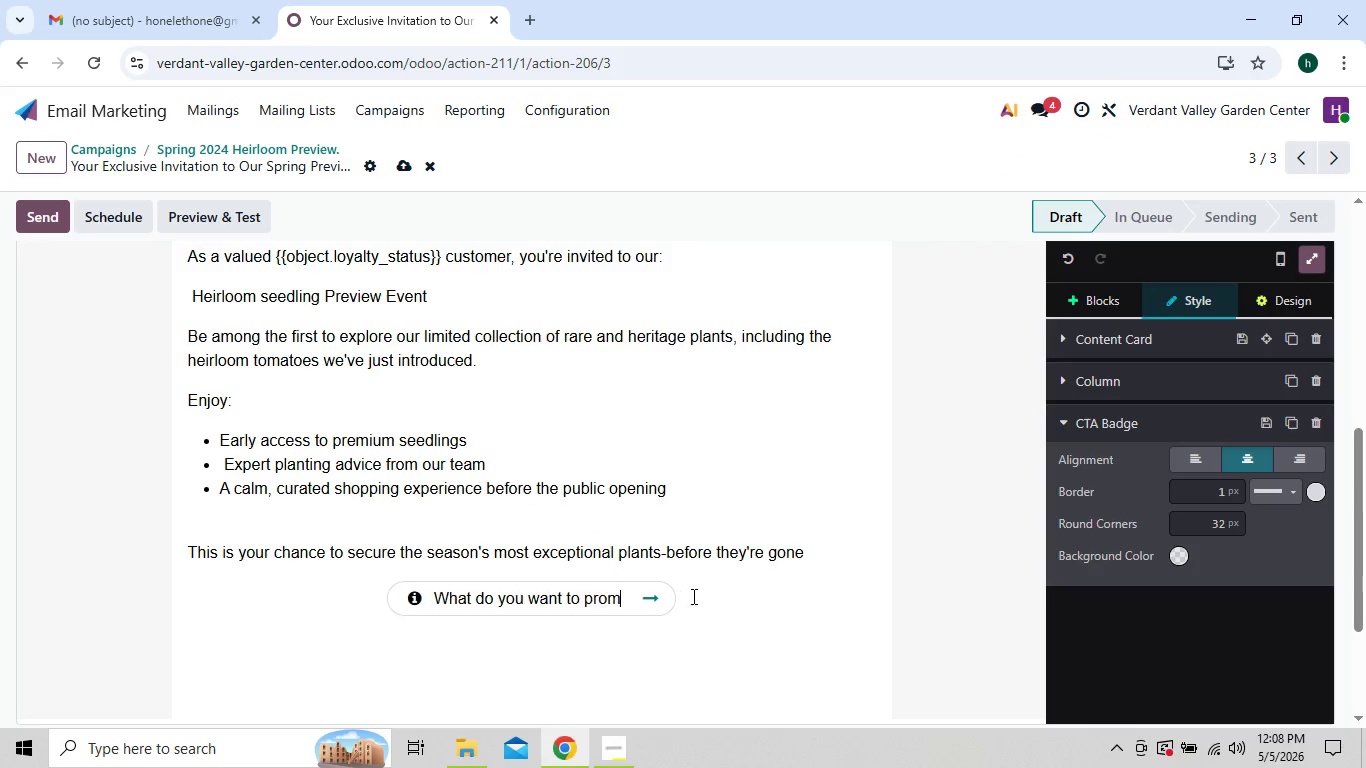 
key(Backspace)
 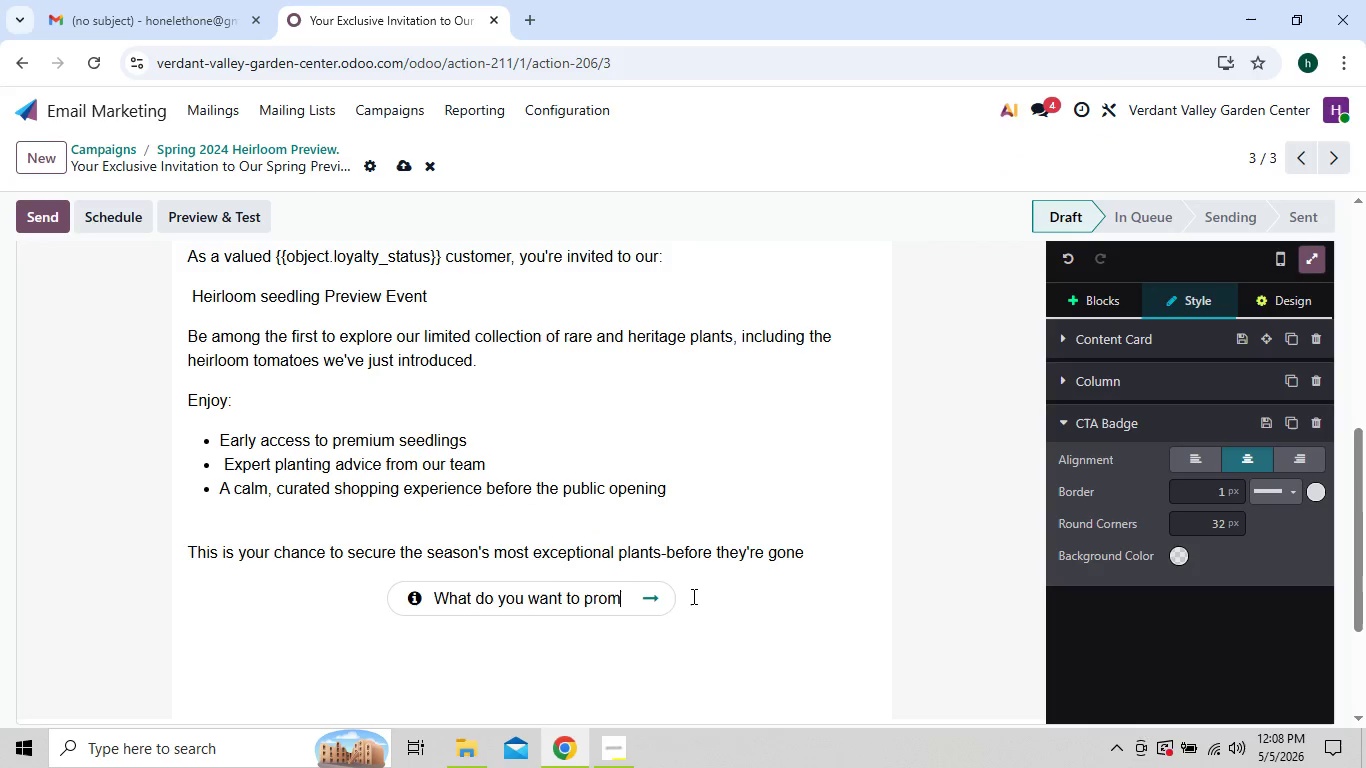 
key(Backspace)
 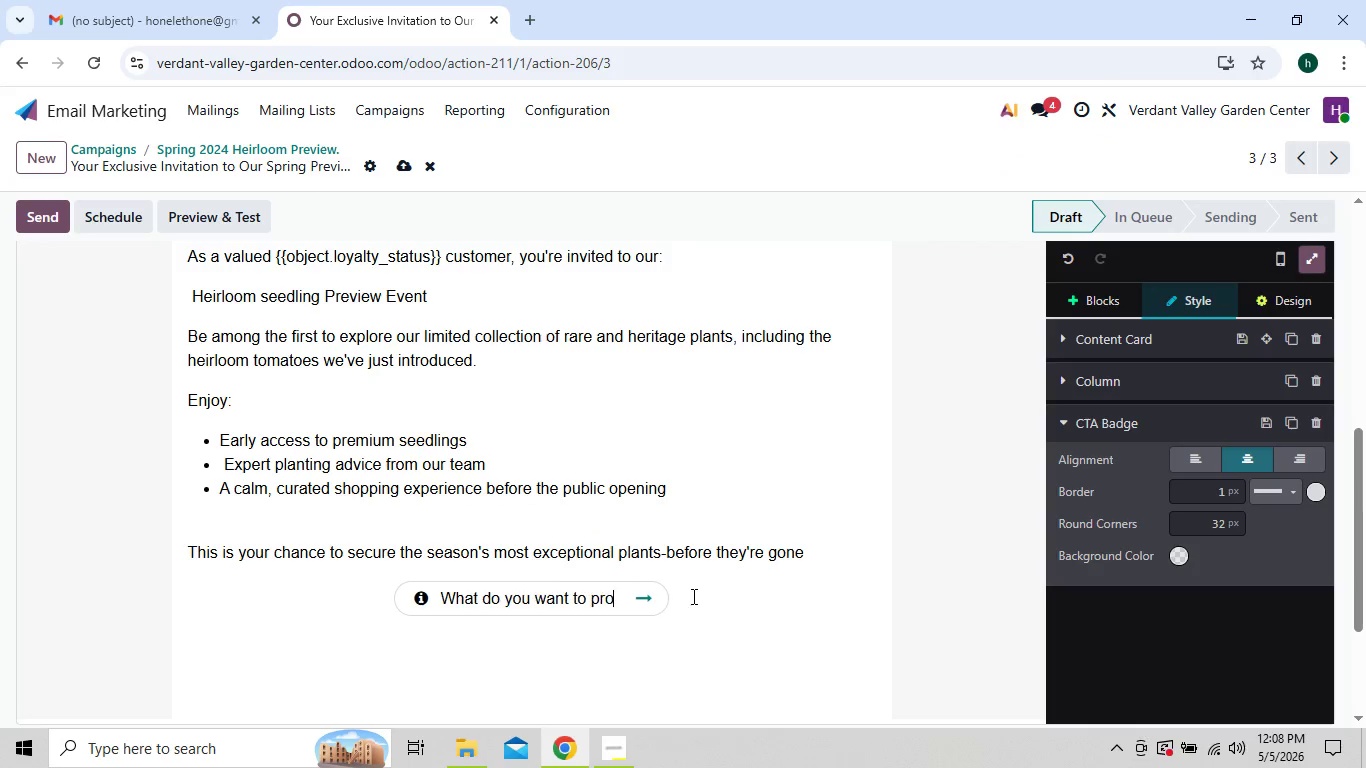 
key(Backspace)
 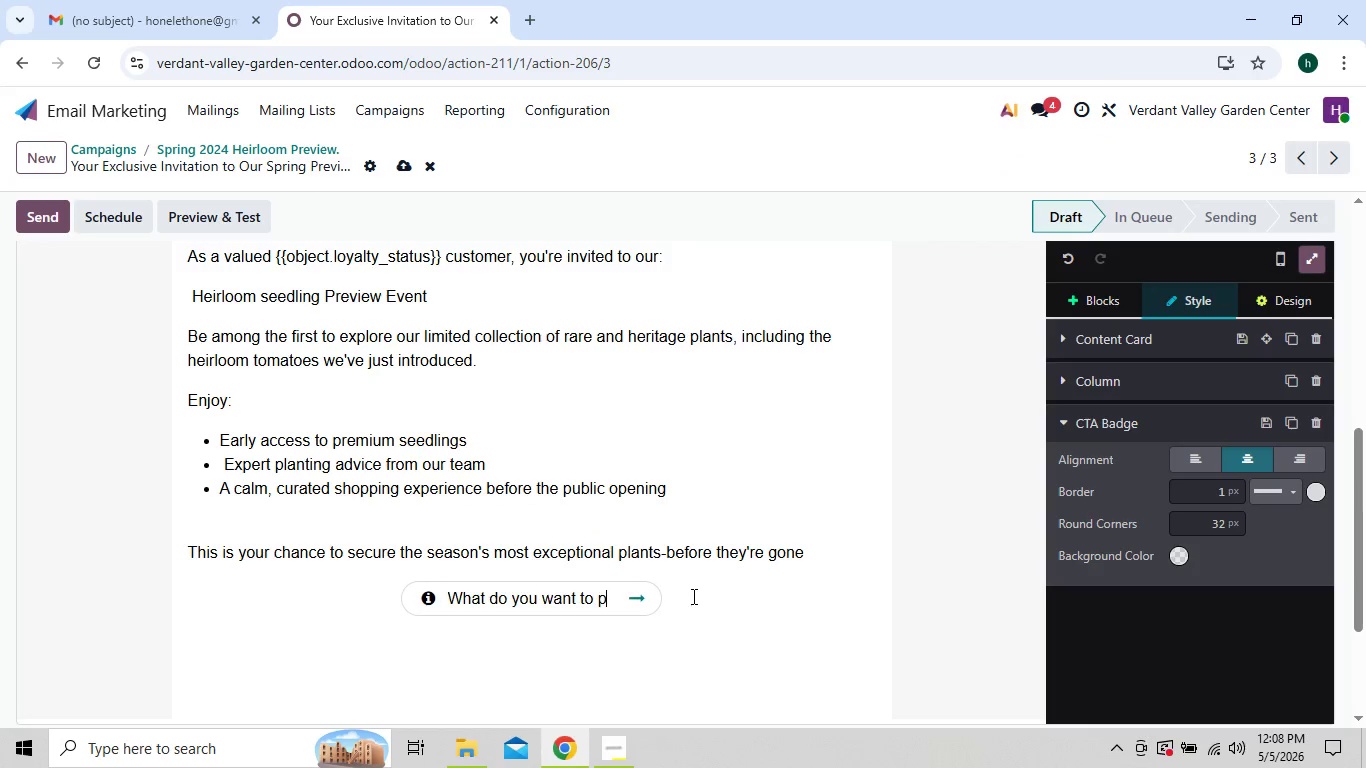 
key(Backspace)
 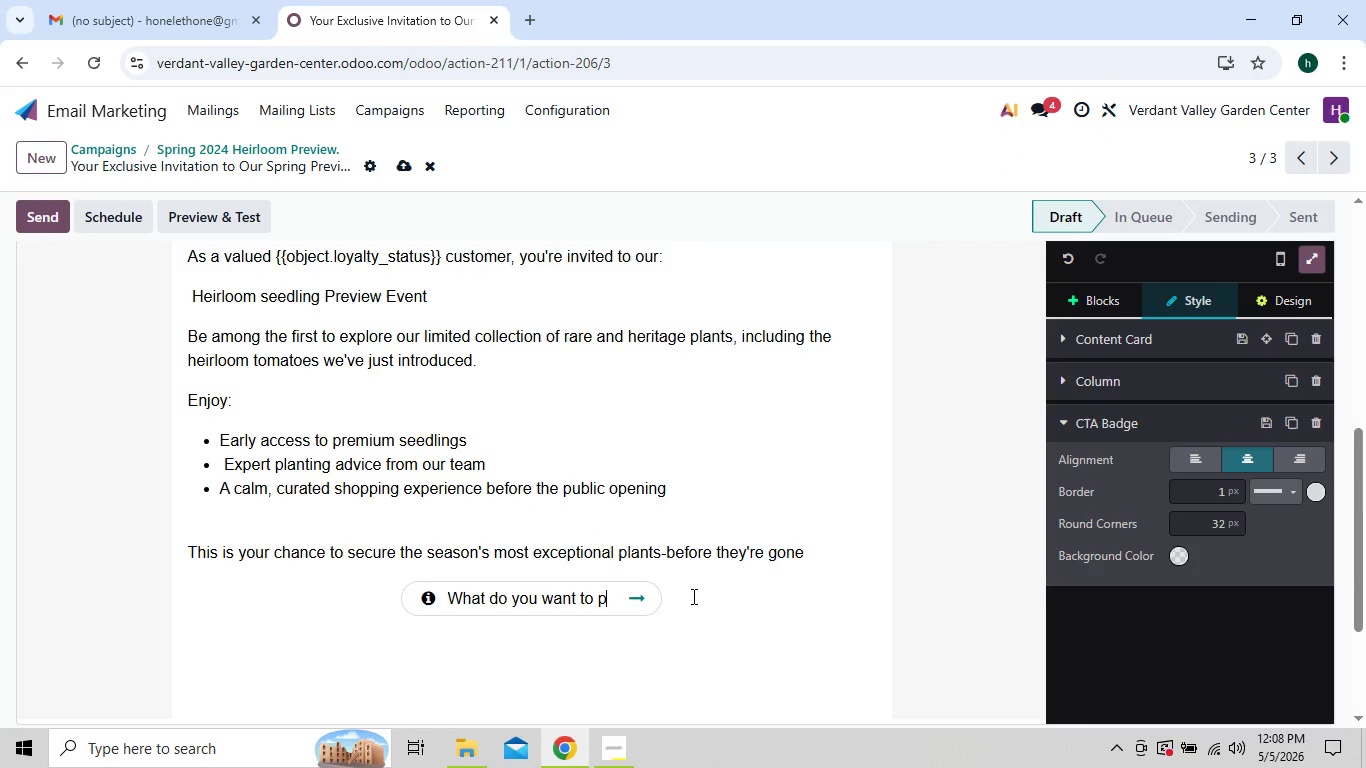 
key(Backspace)
 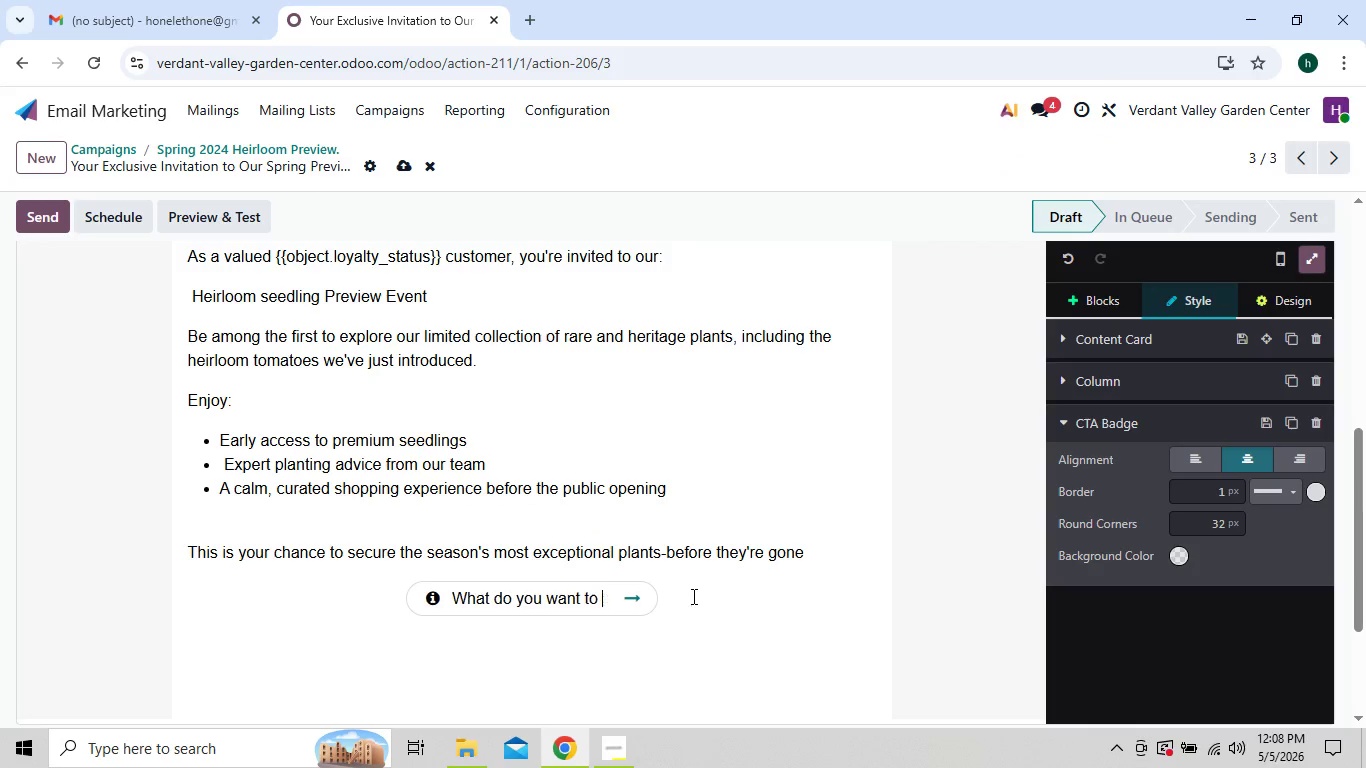 
key(Backspace)
 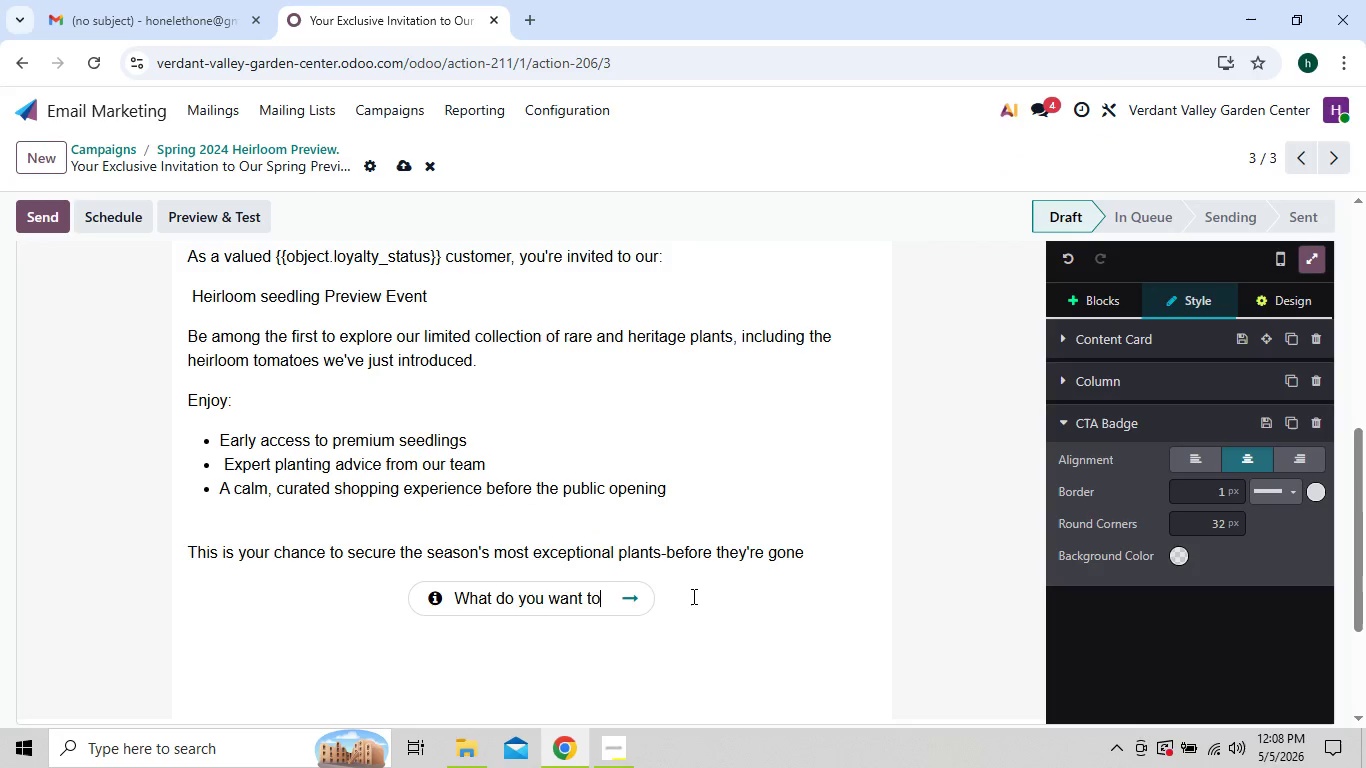 
key(Backspace)
 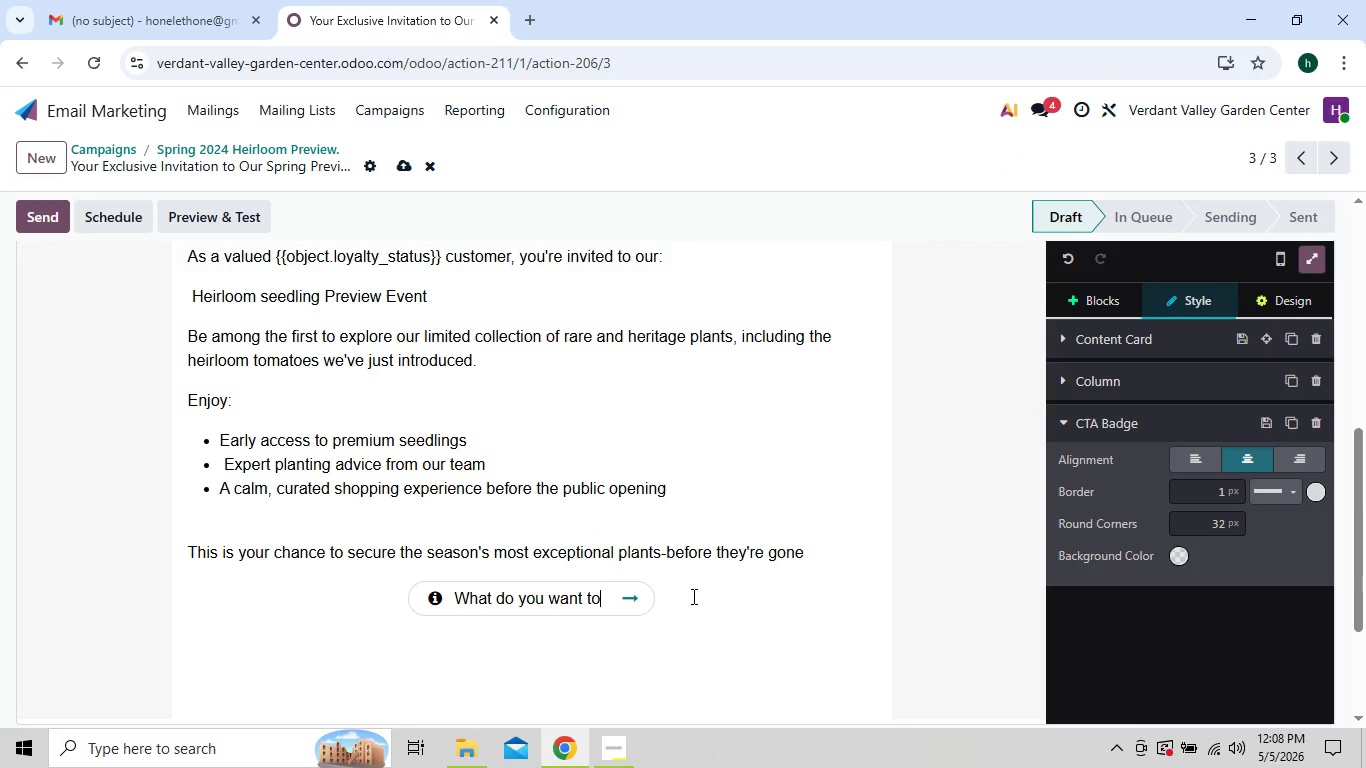 
key(Backspace)
 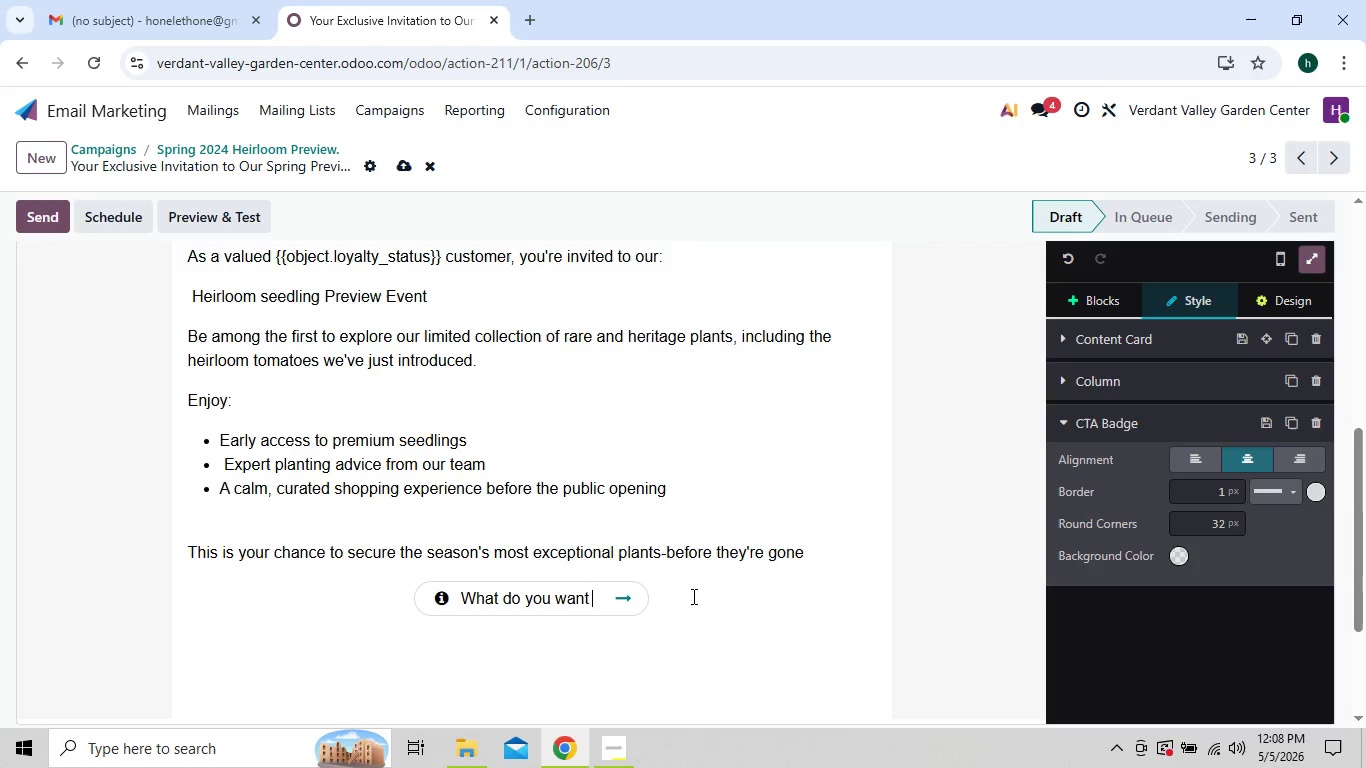 
key(Backspace)
 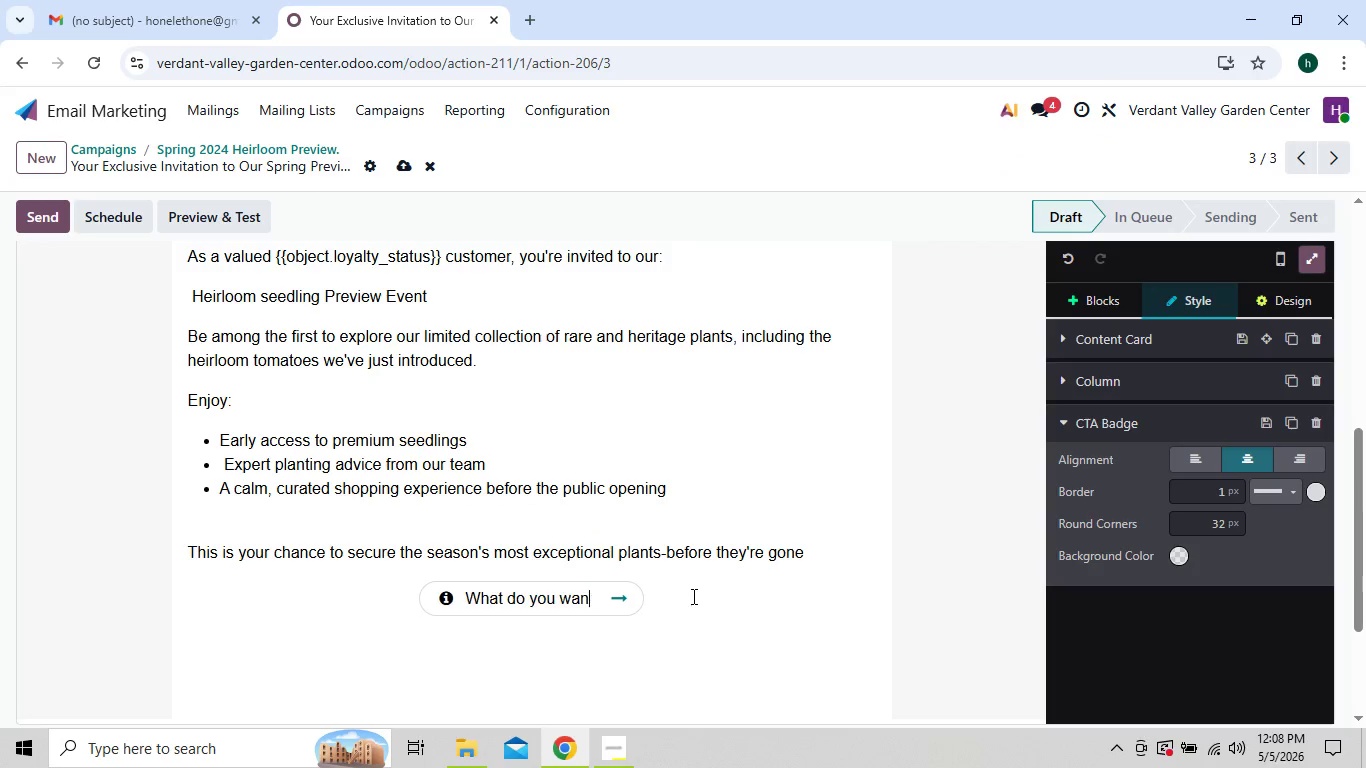 
key(Backspace)
 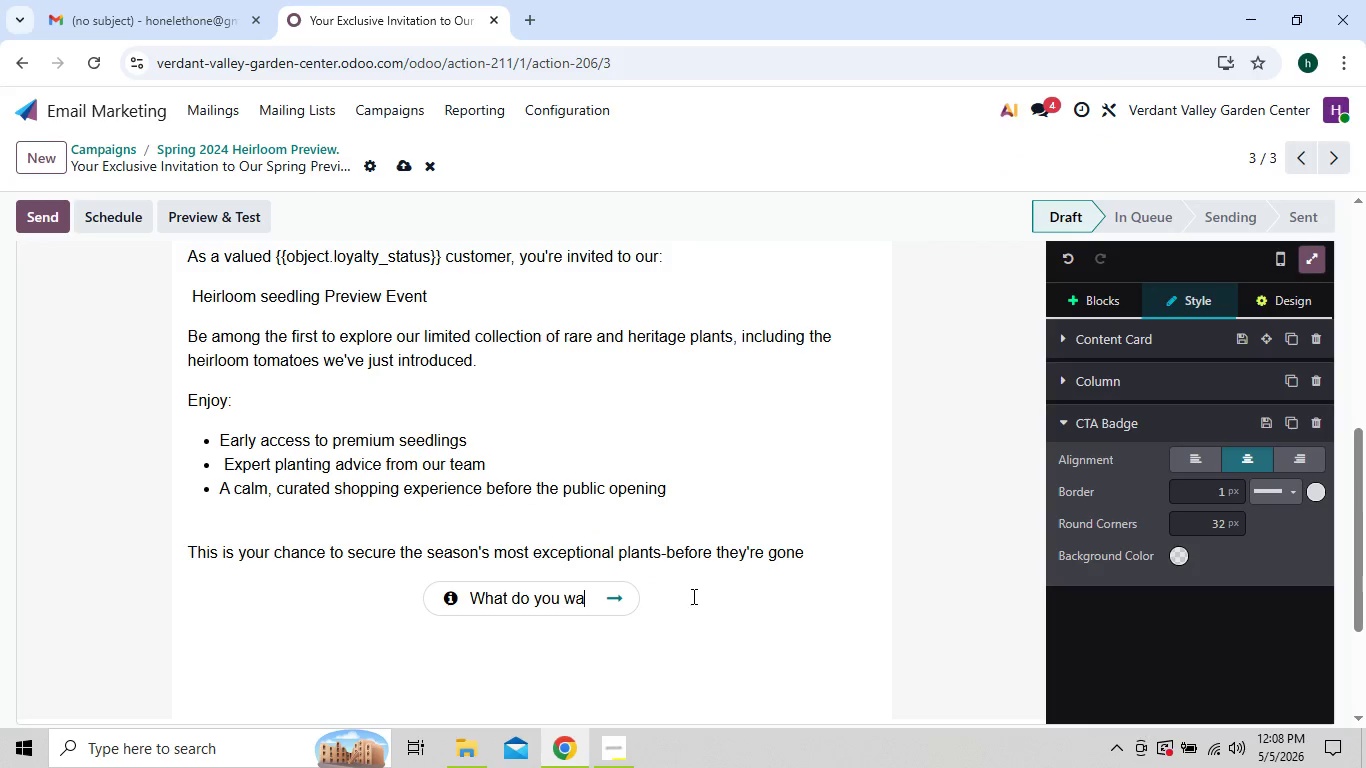 
key(Backspace)
 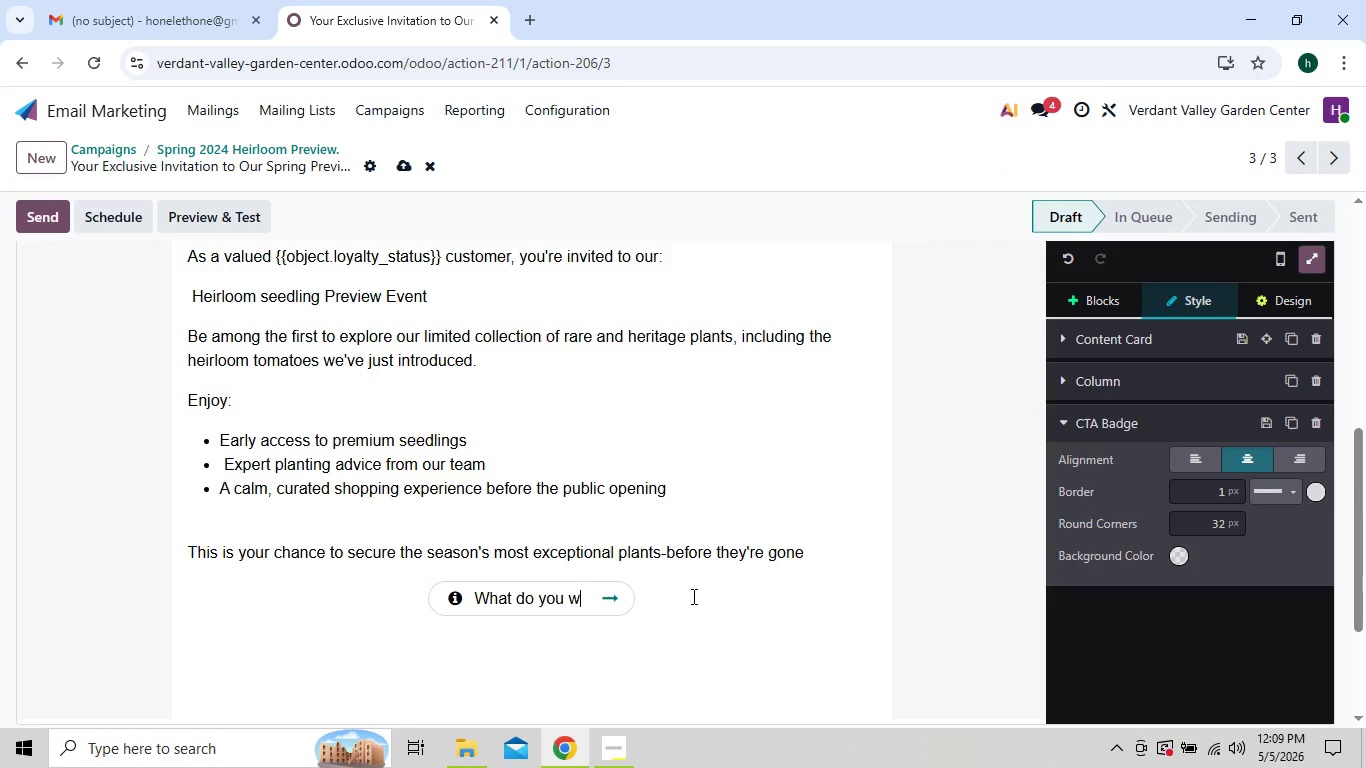 
key(Backspace)
 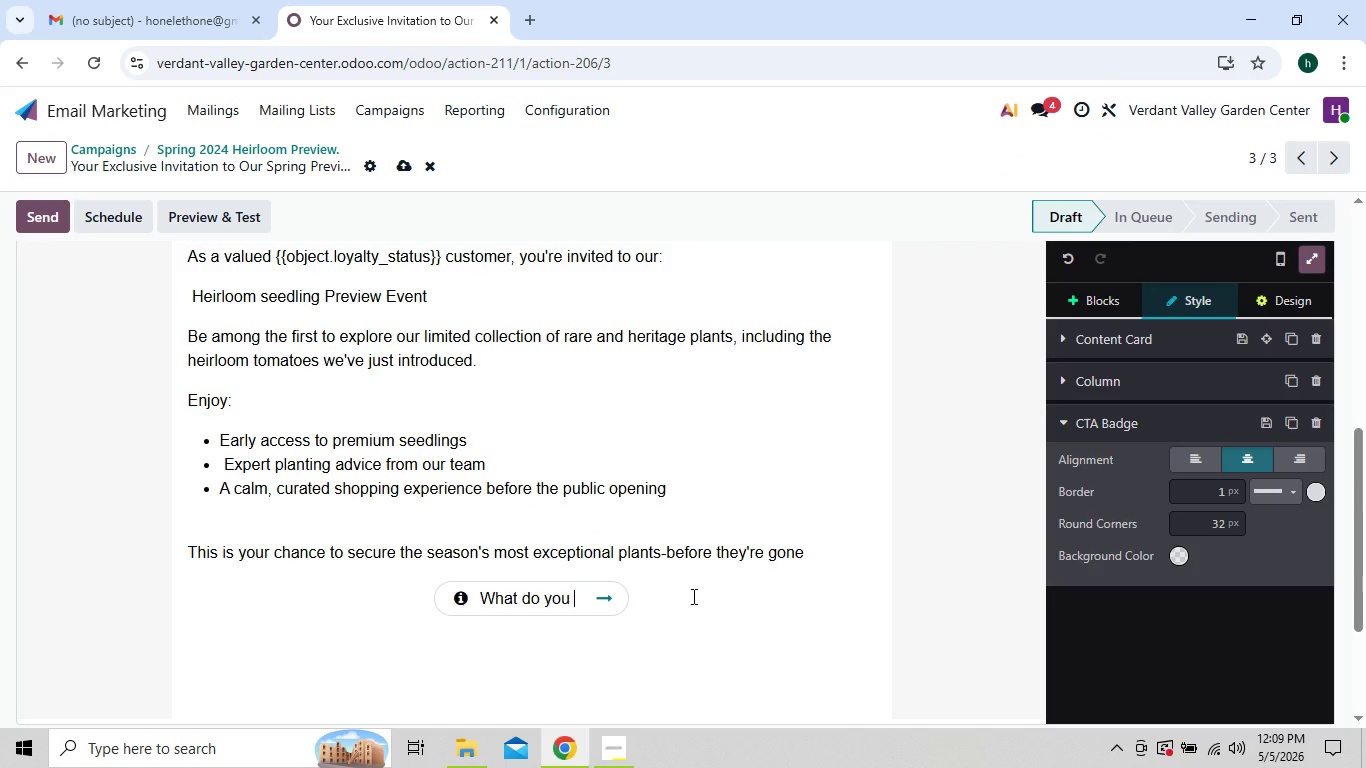 
key(Backspace)
 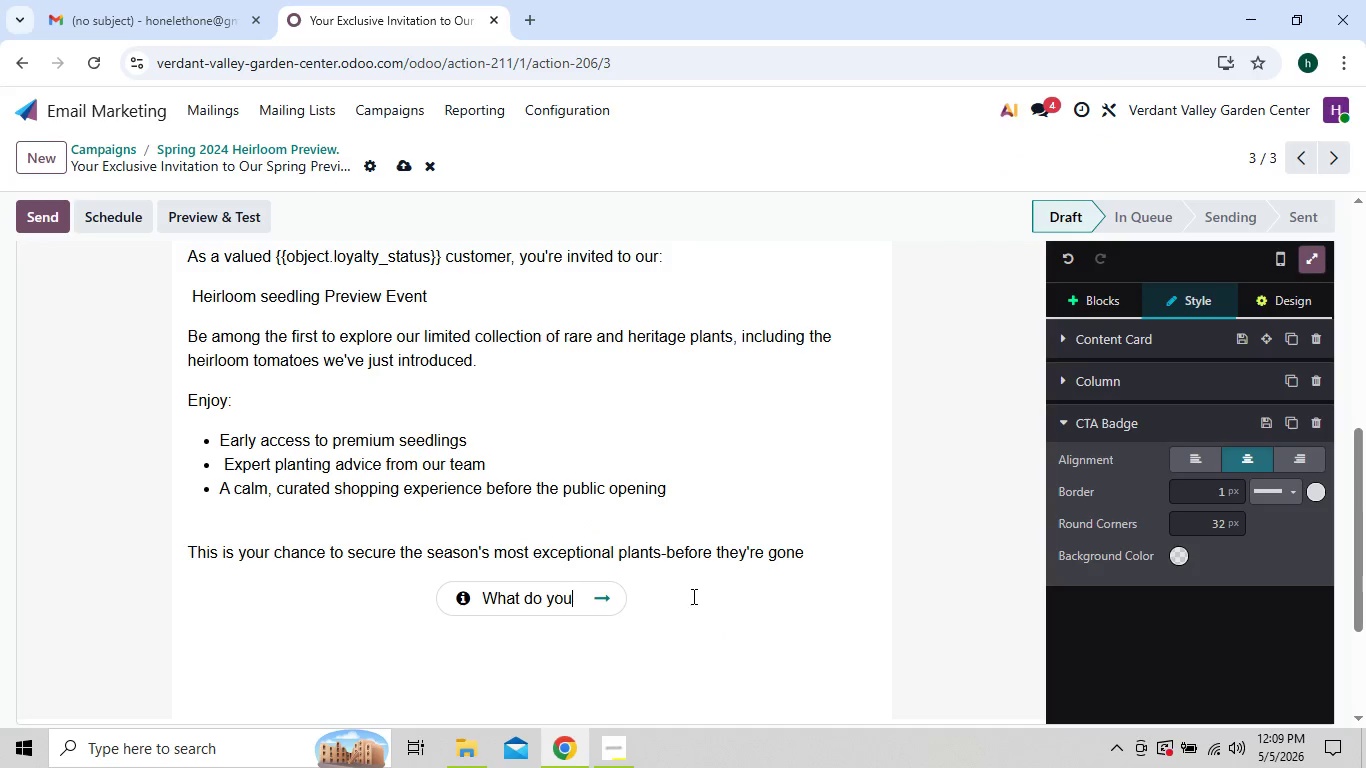 
key(Backspace)
 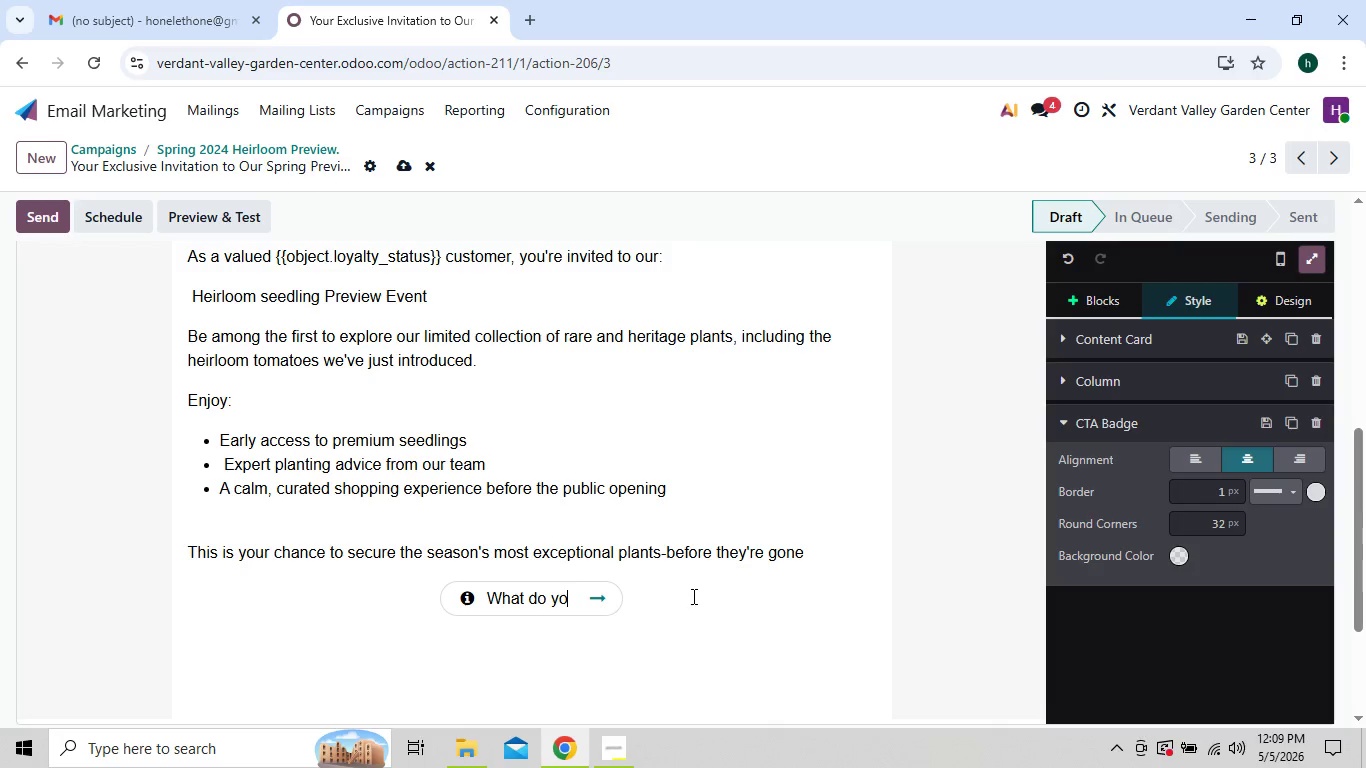 
key(Backspace)
 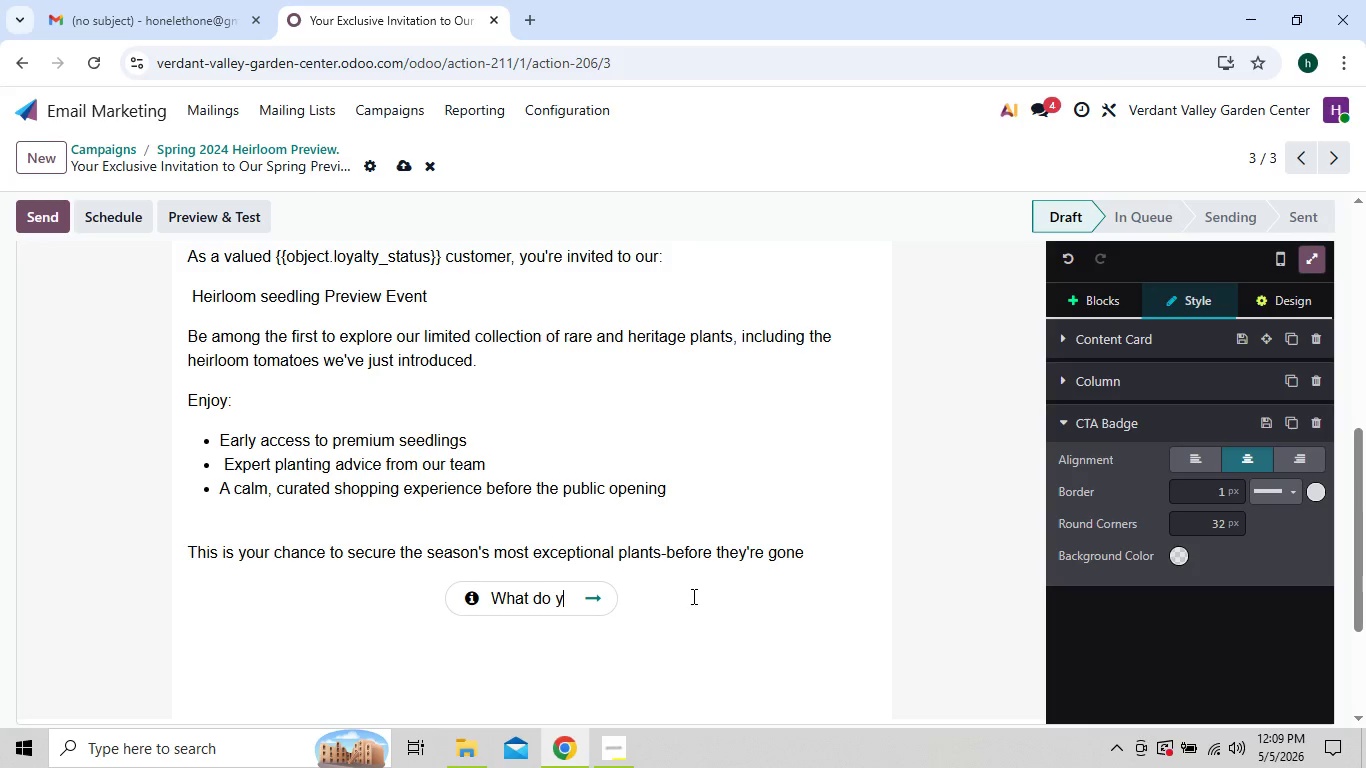 
key(Backspace)
 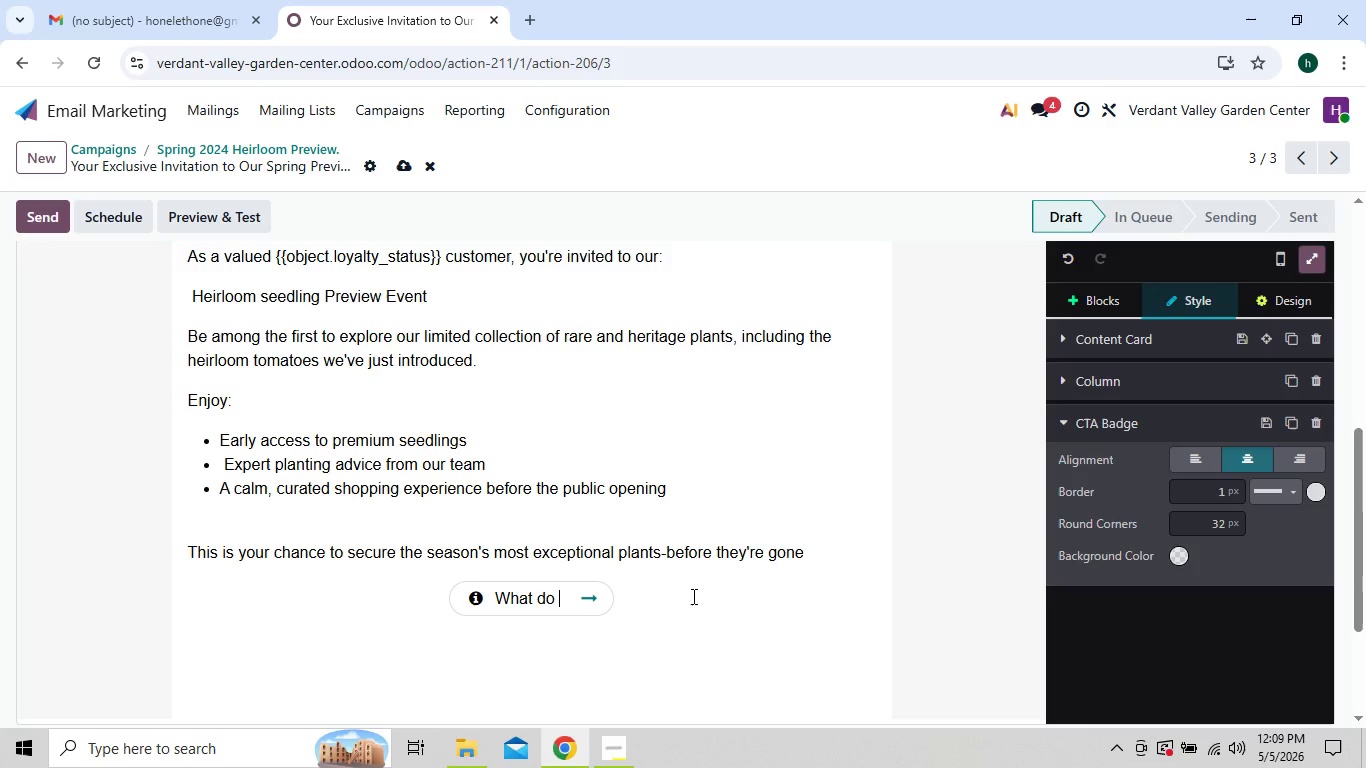 
key(Backspace)
 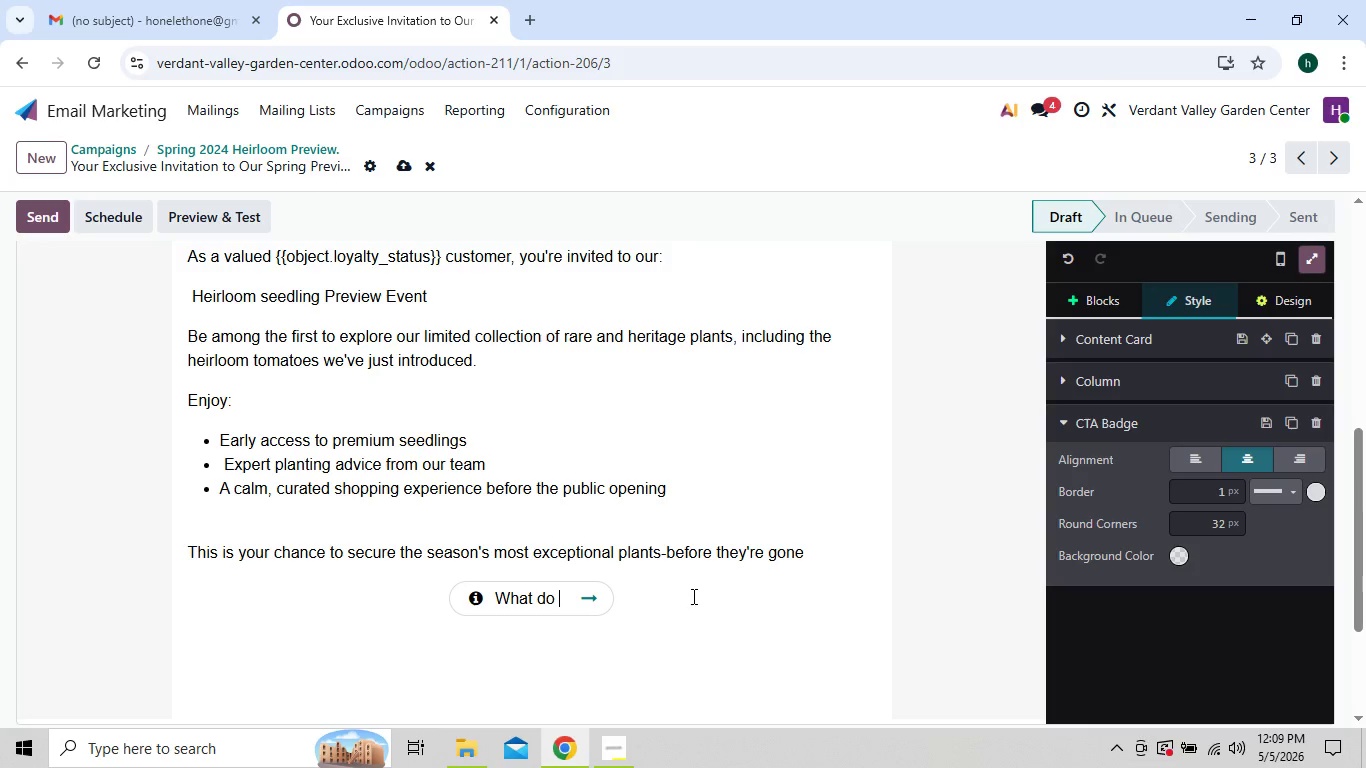 
key(Backspace)
 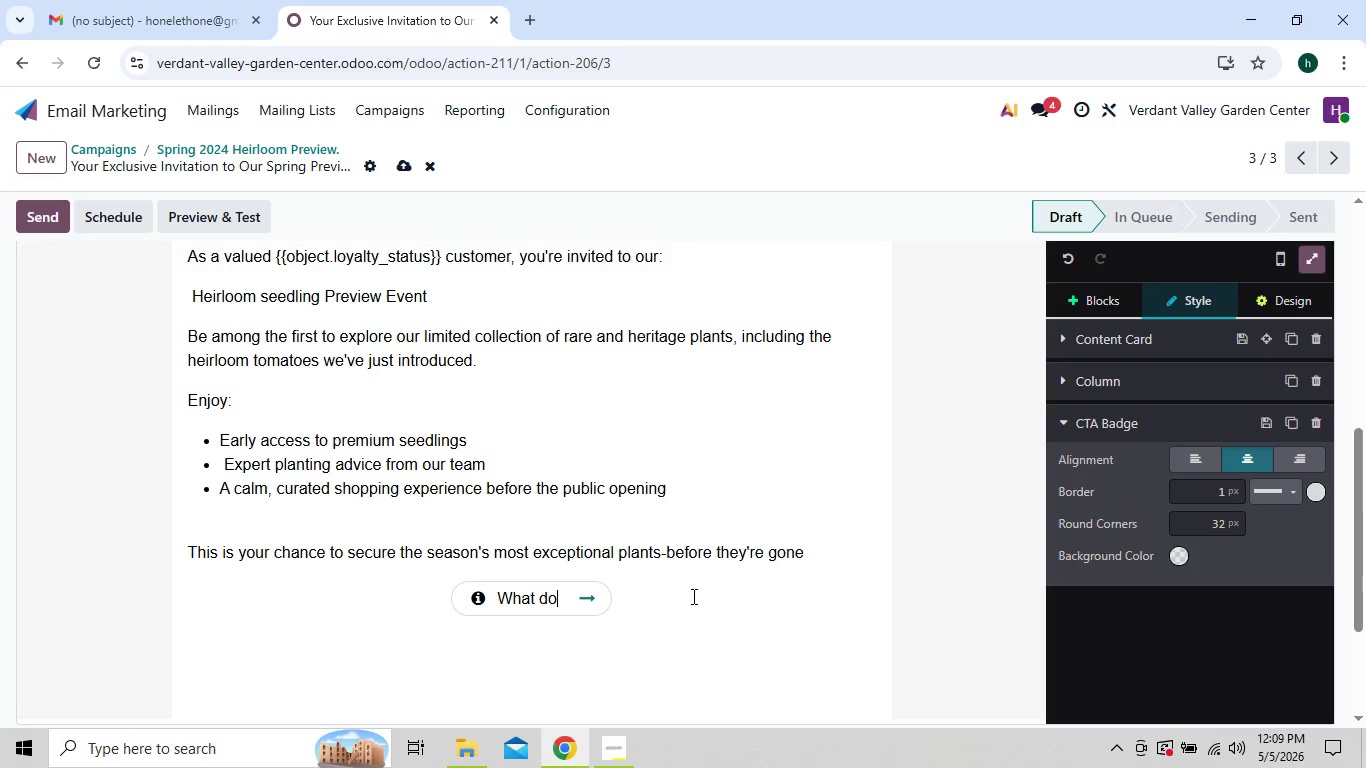 
key(Backspace)
 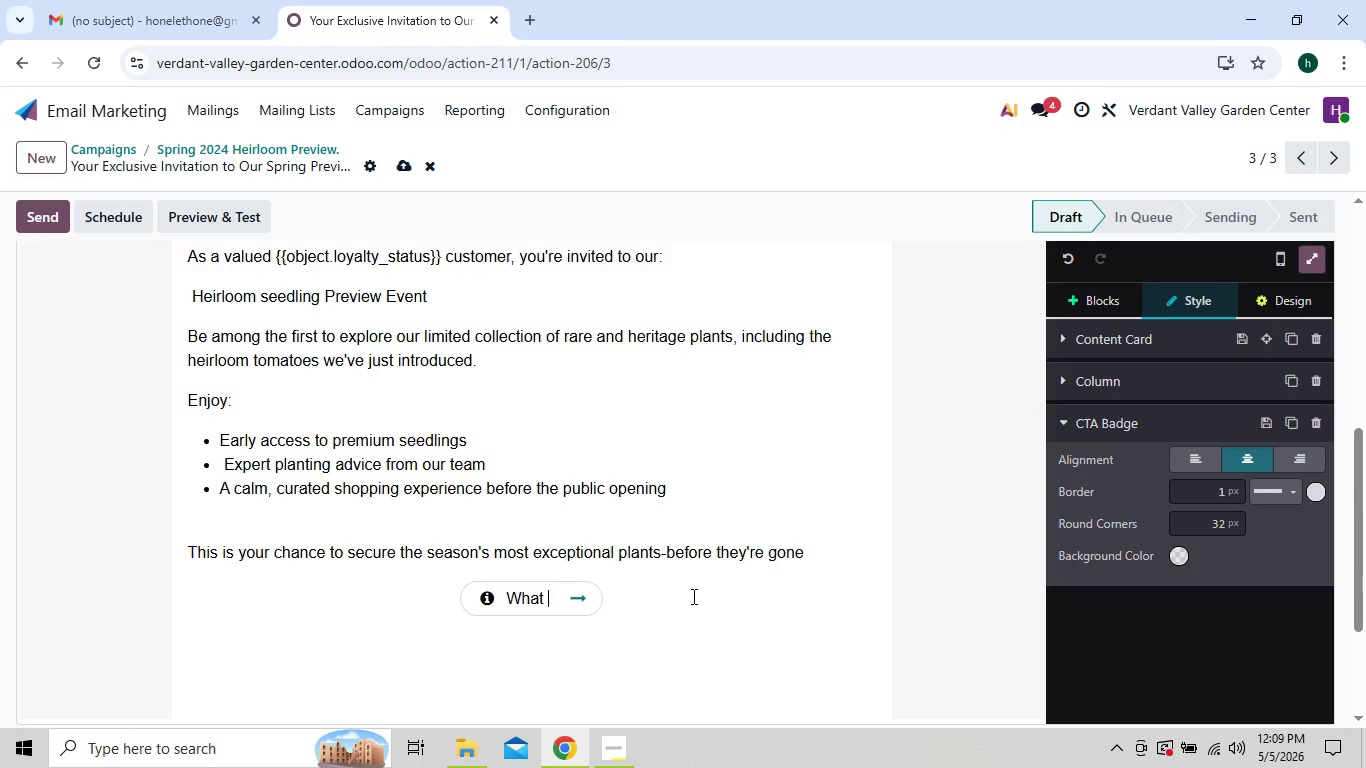 
key(Backspace)
 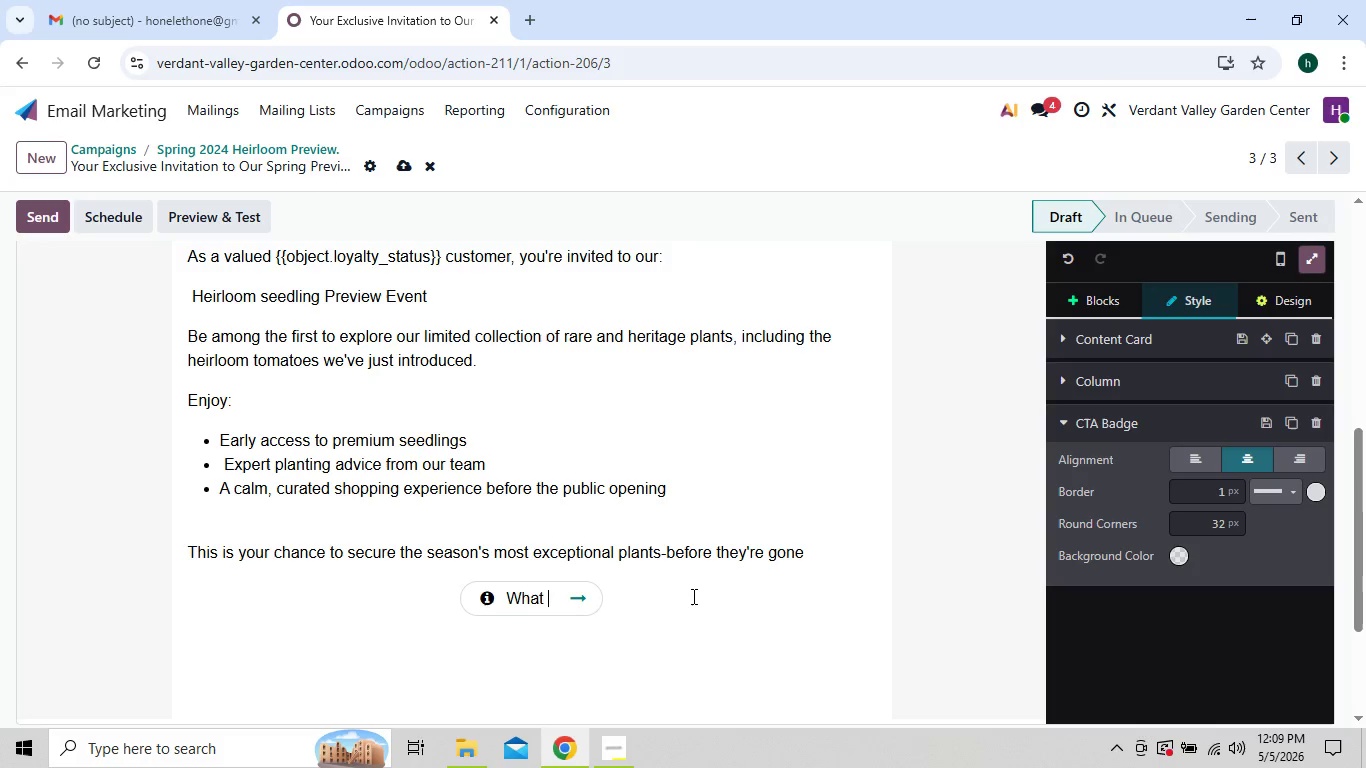 
key(Backspace)
 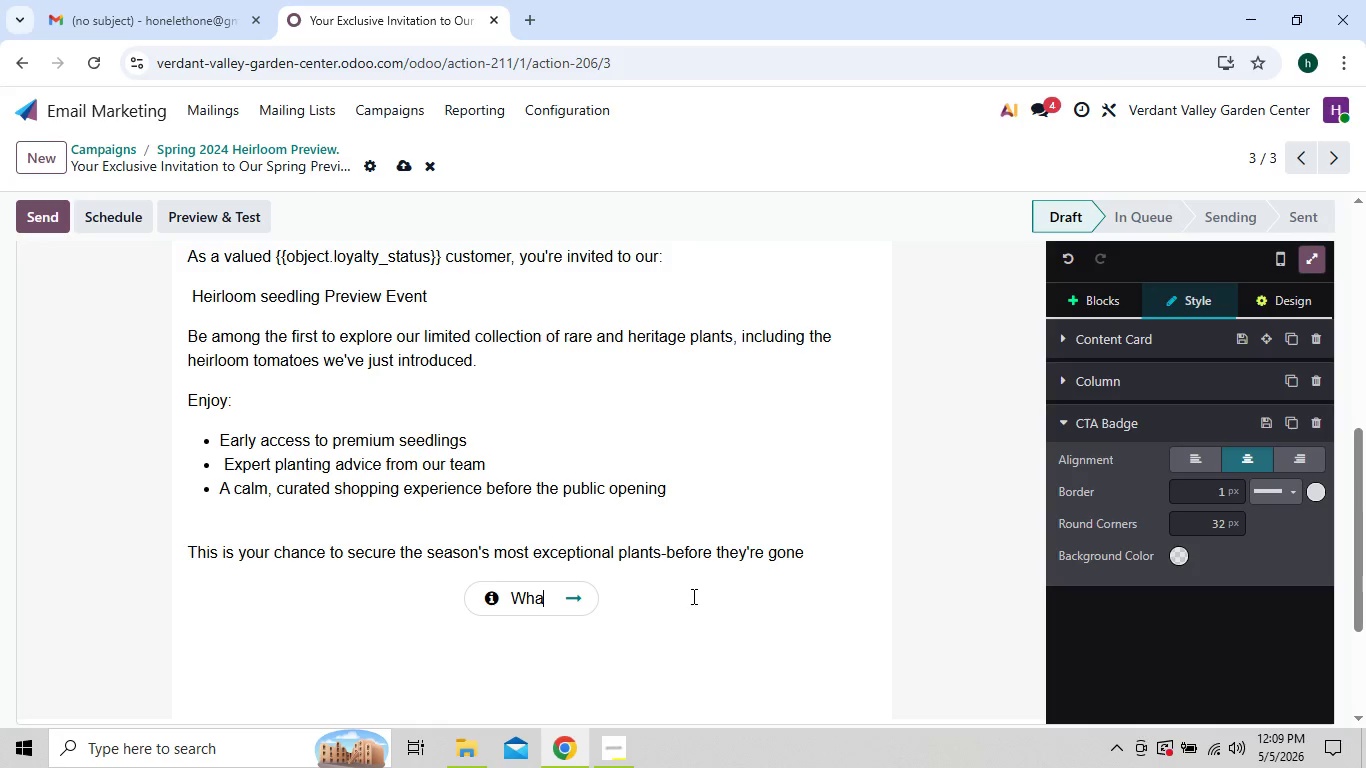 
key(Backspace)
 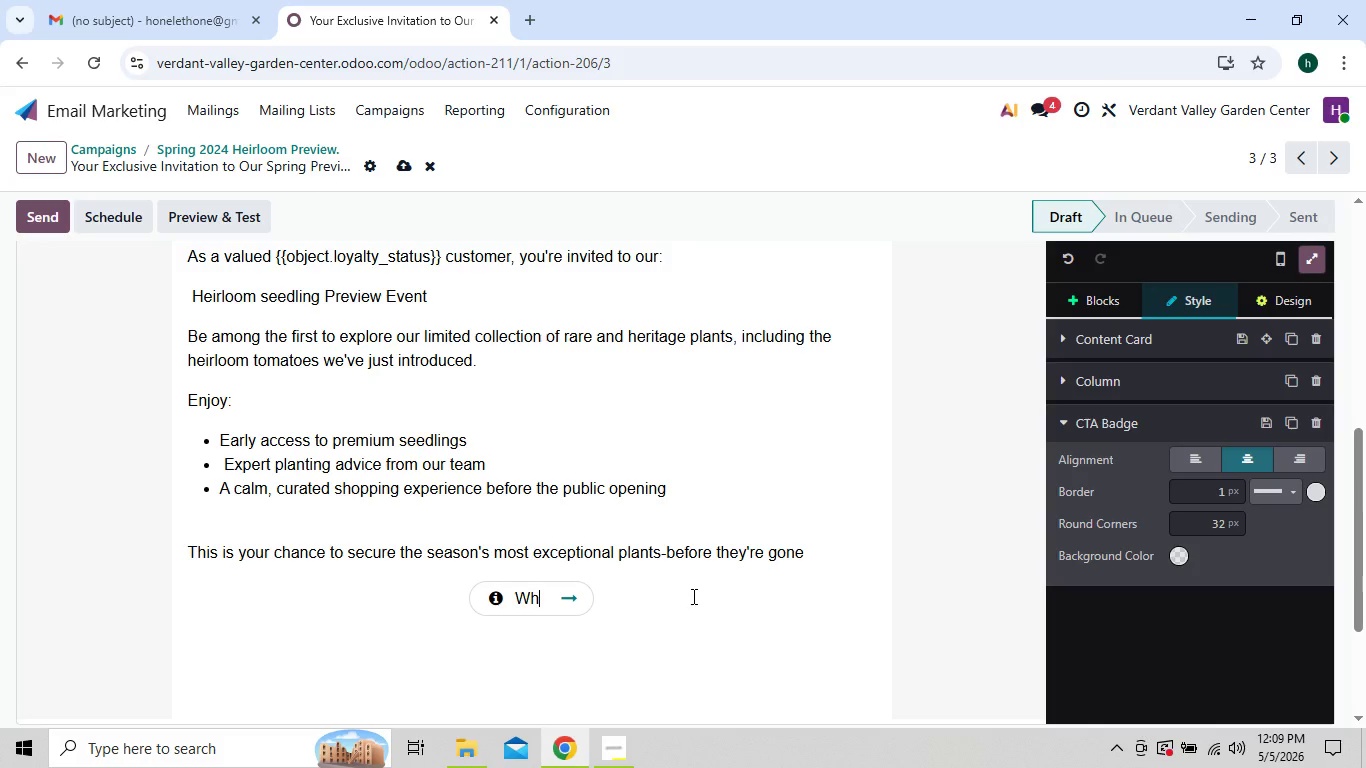 
key(Backspace)
 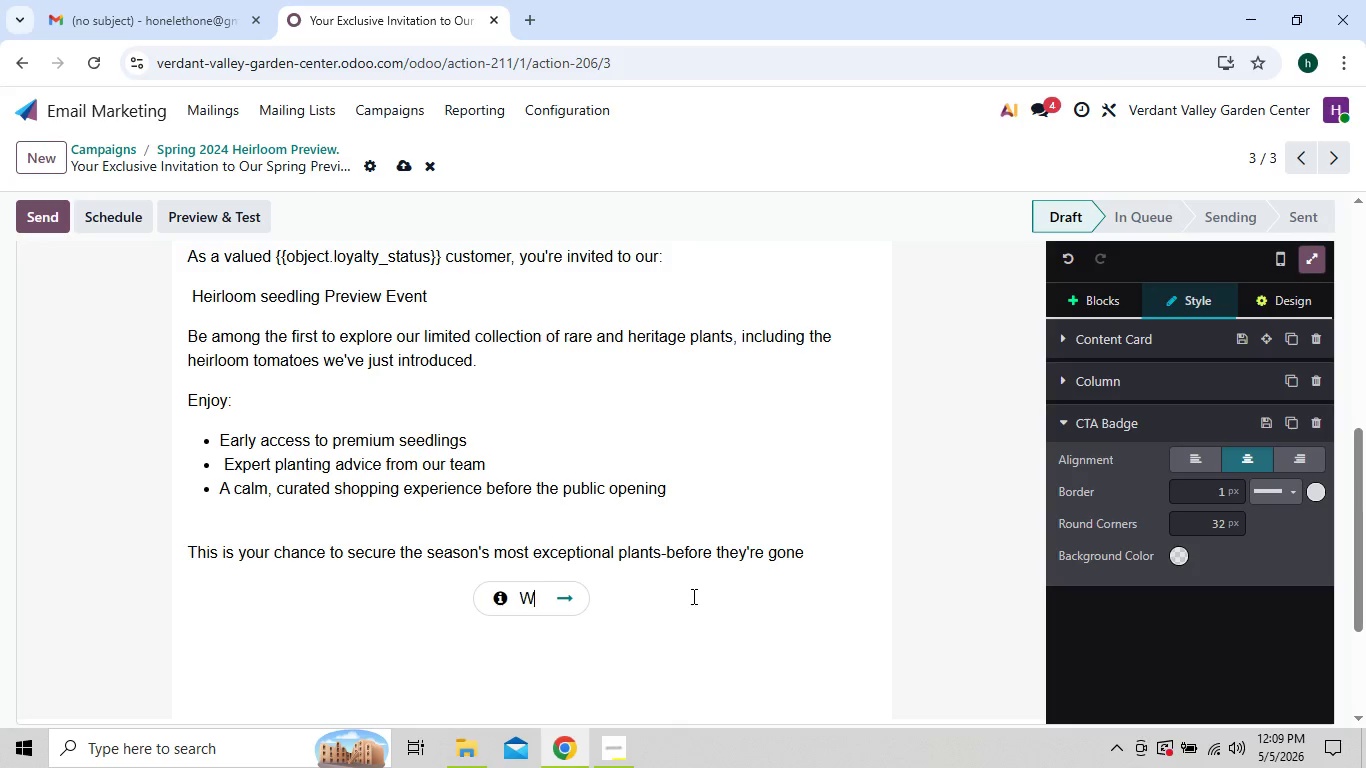 
key(Backspace)
 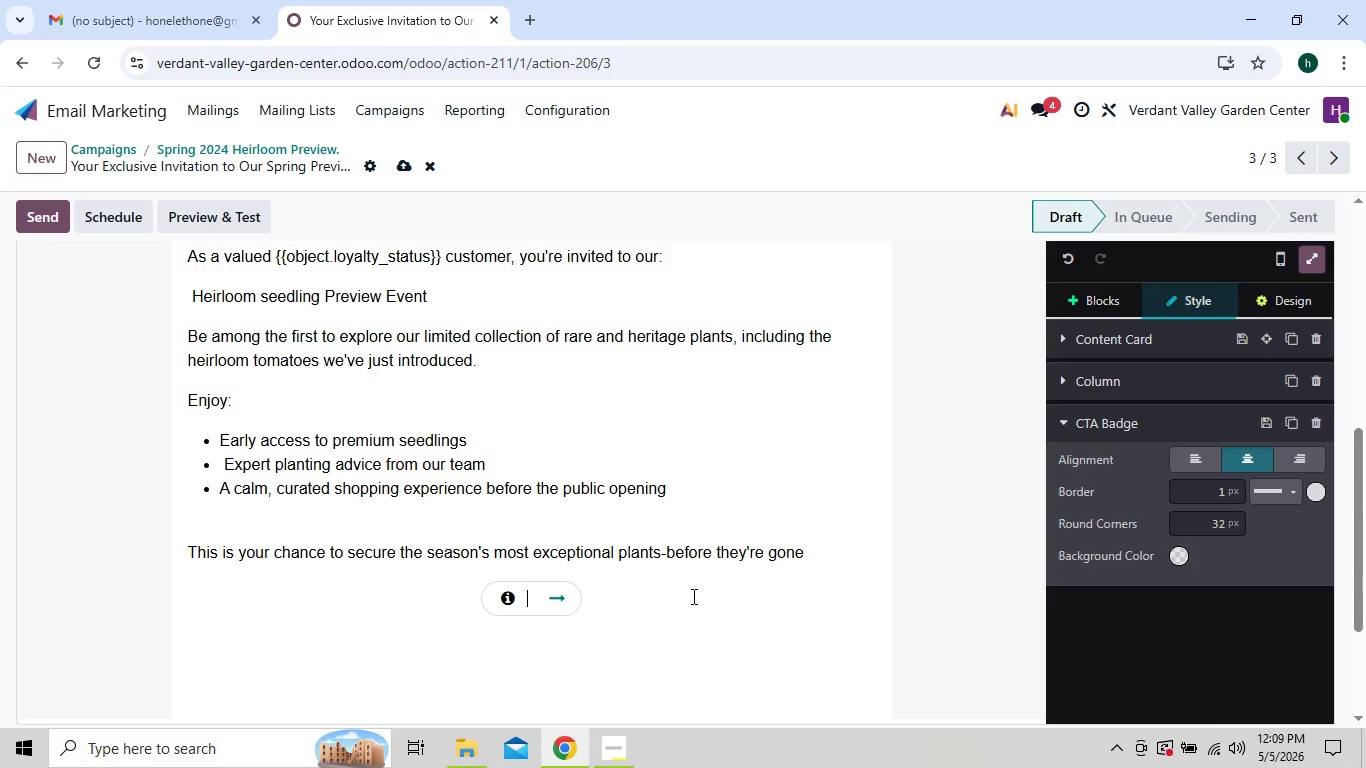 
key(Shift+R)
 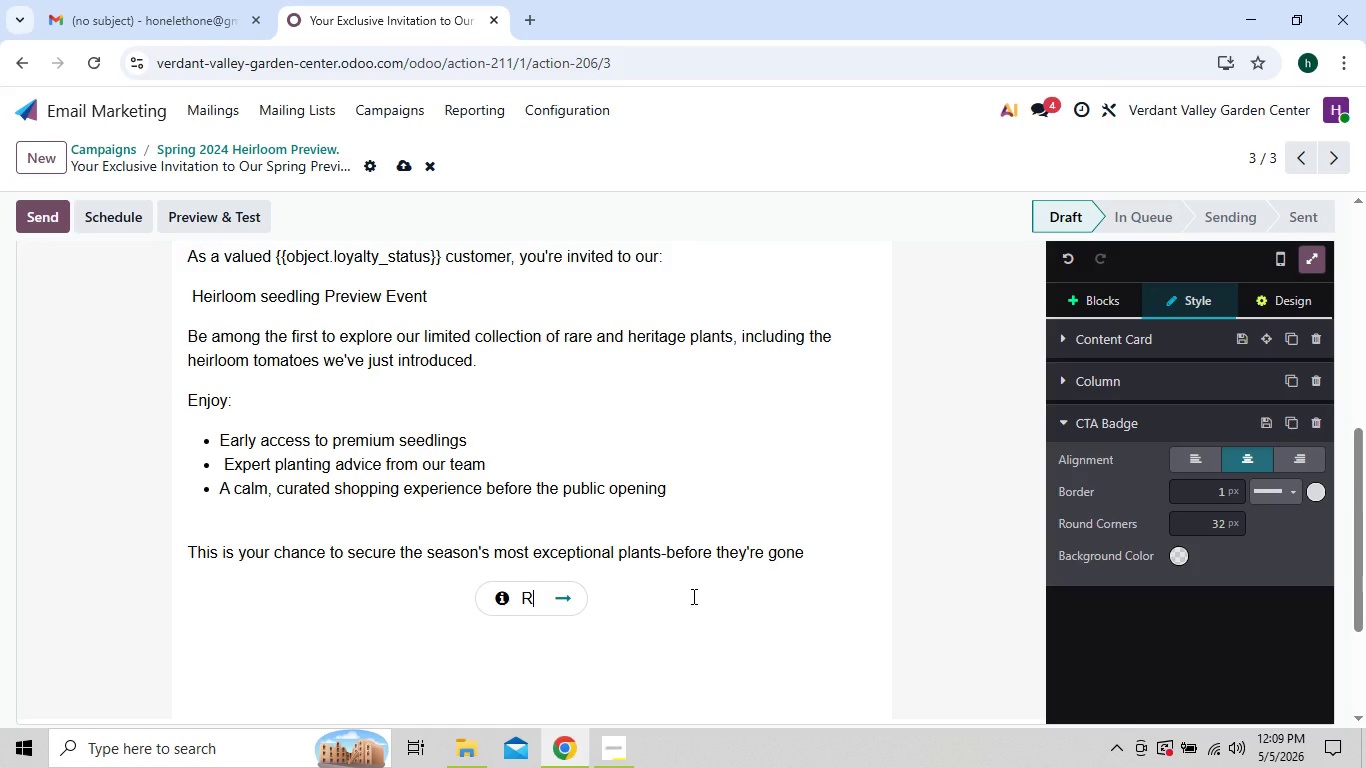 
type(es)
 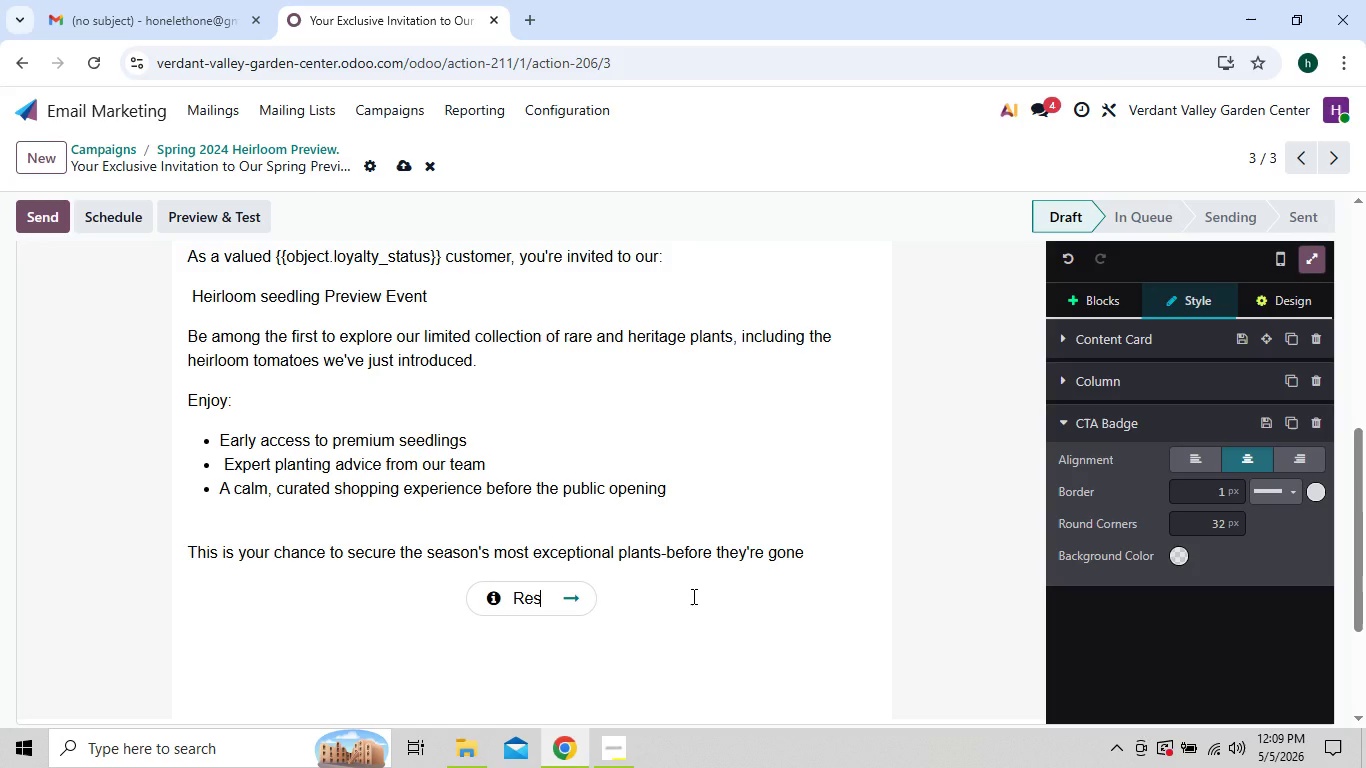 
type(erve Your Spot)
 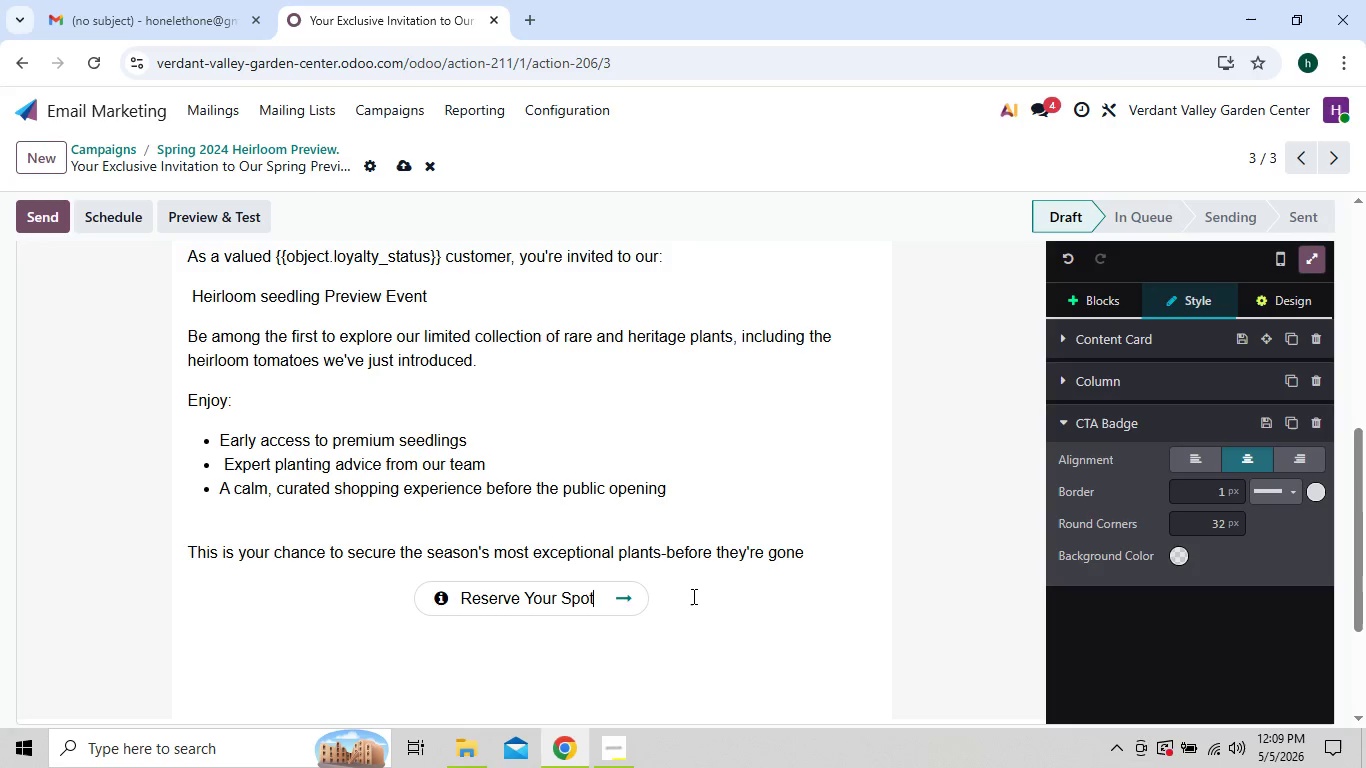 
left_click([666, 619])
 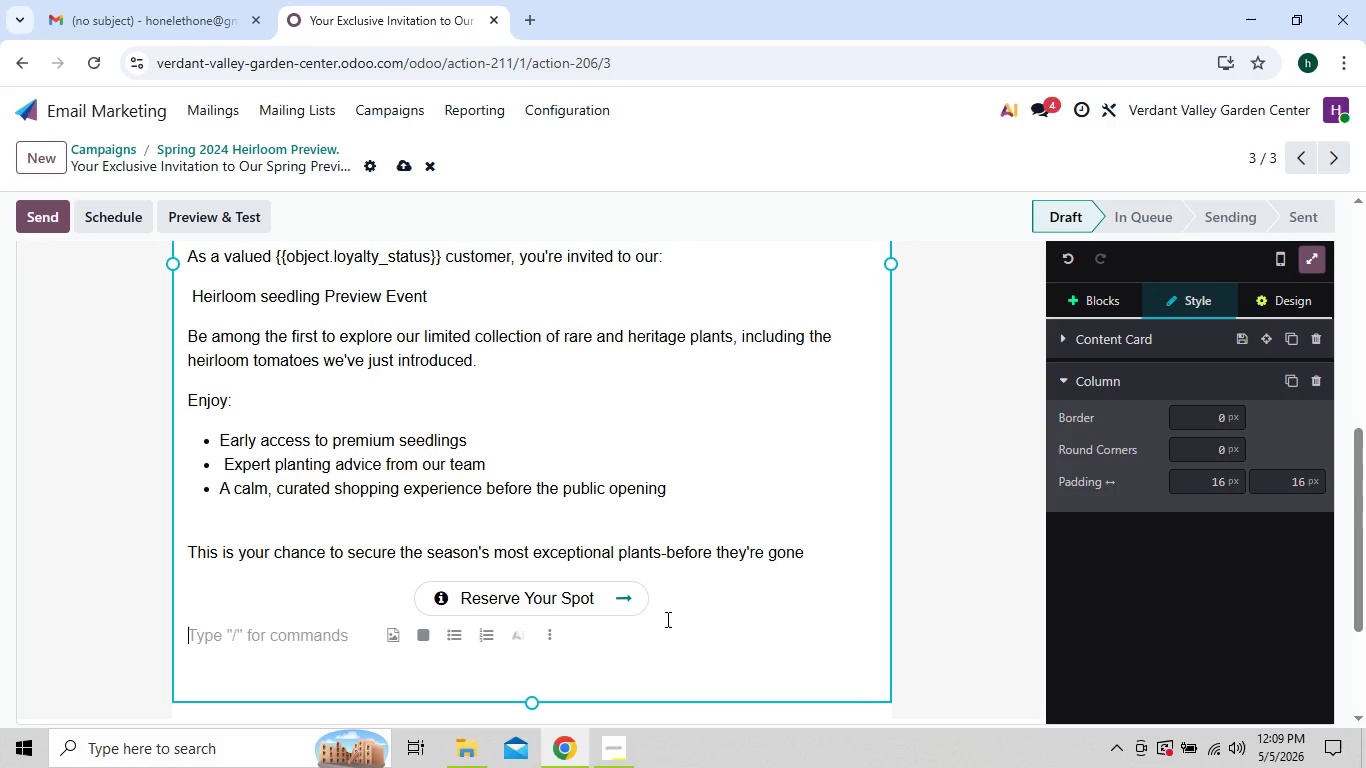 
wait(11.45)
 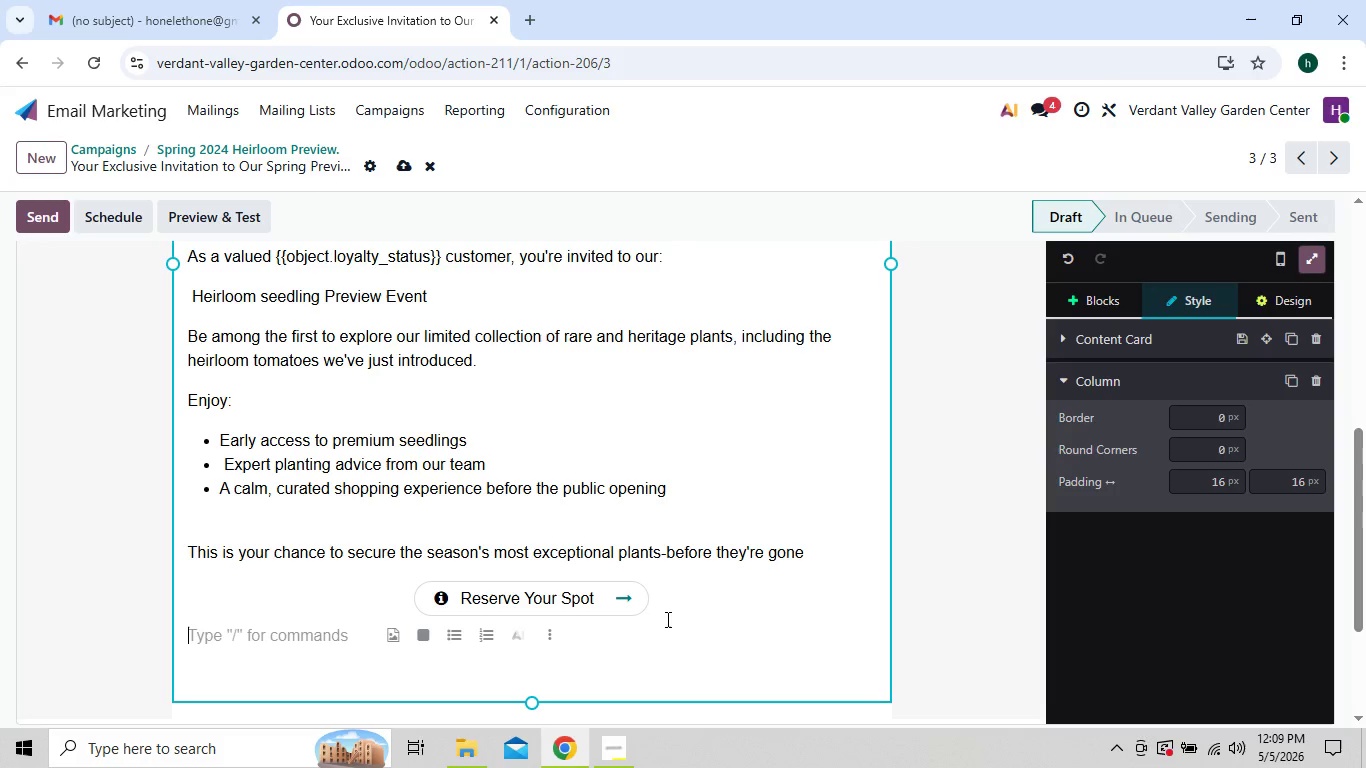 
type(w)
key(Backspace)
type(We look forward to we)
 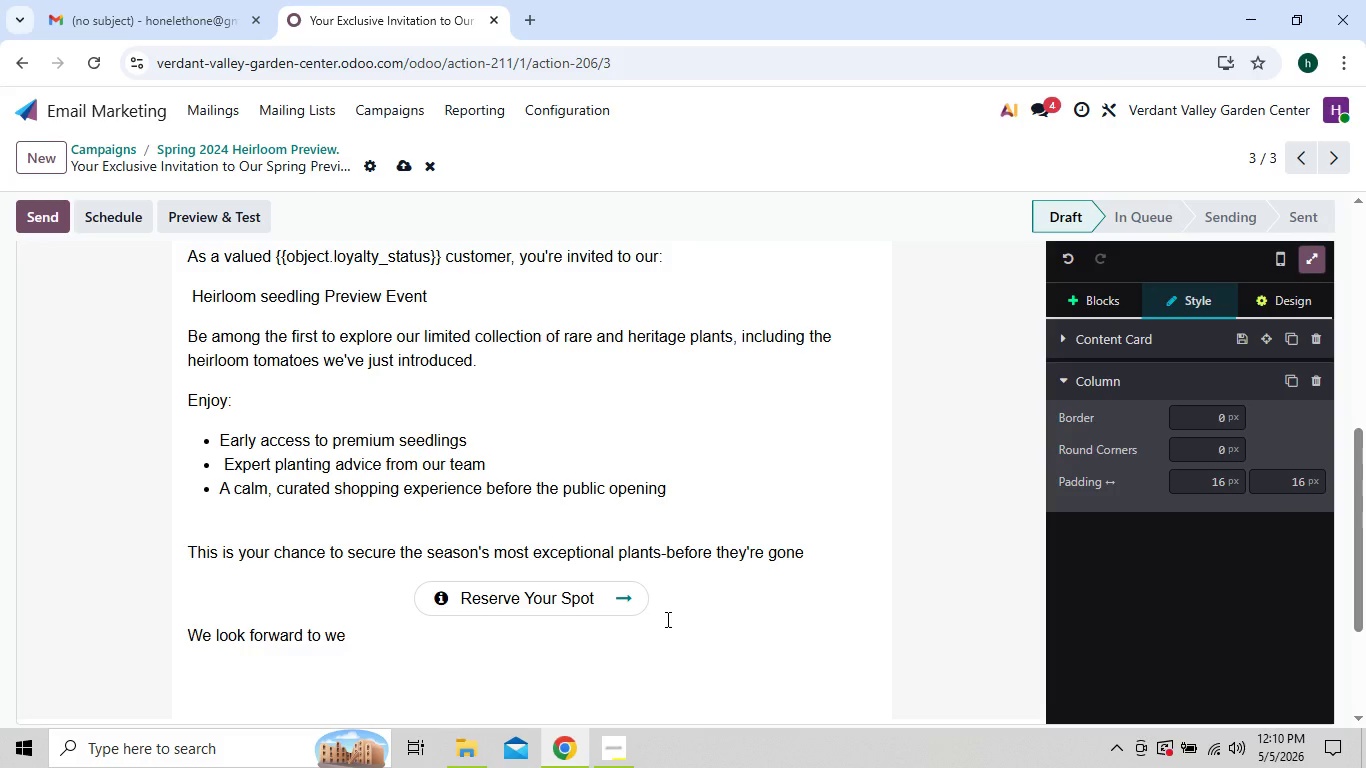 
type(lcoming you )
 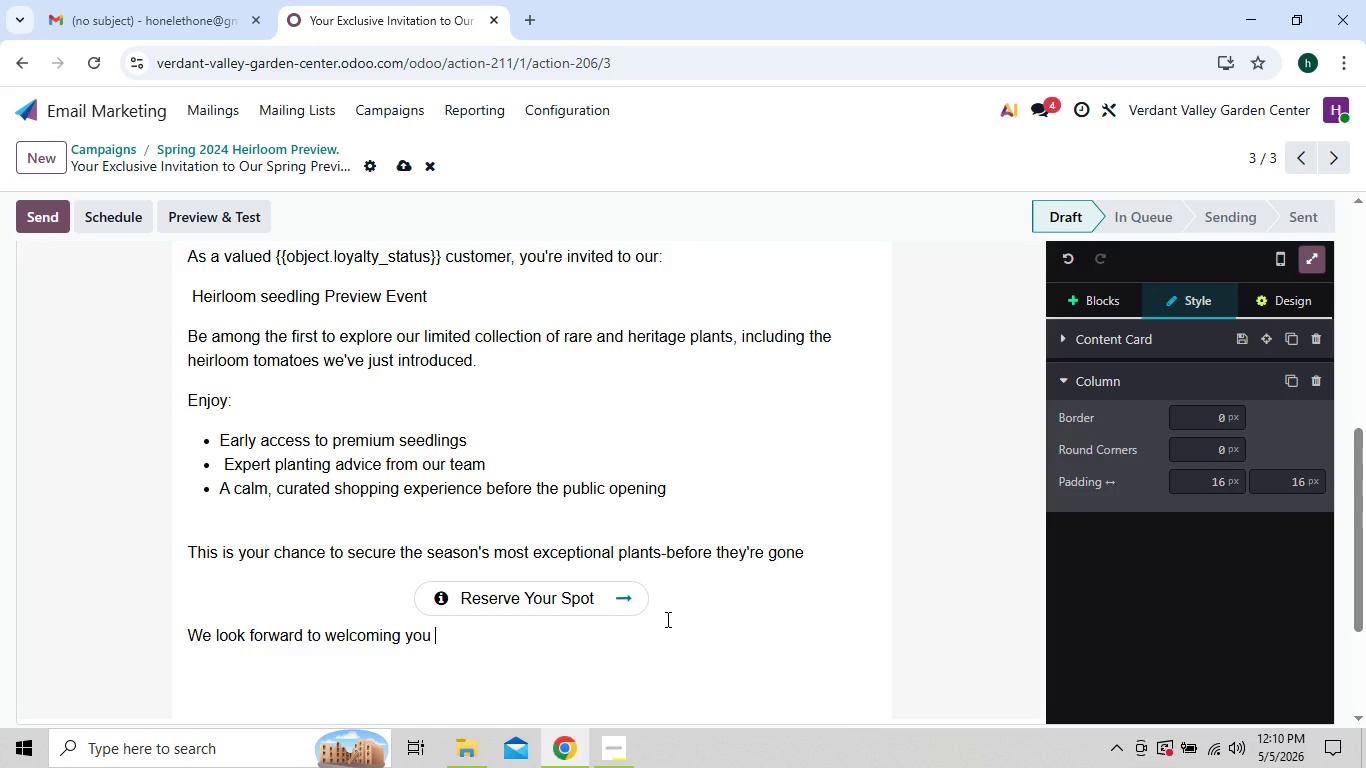 
type(for a truly)
 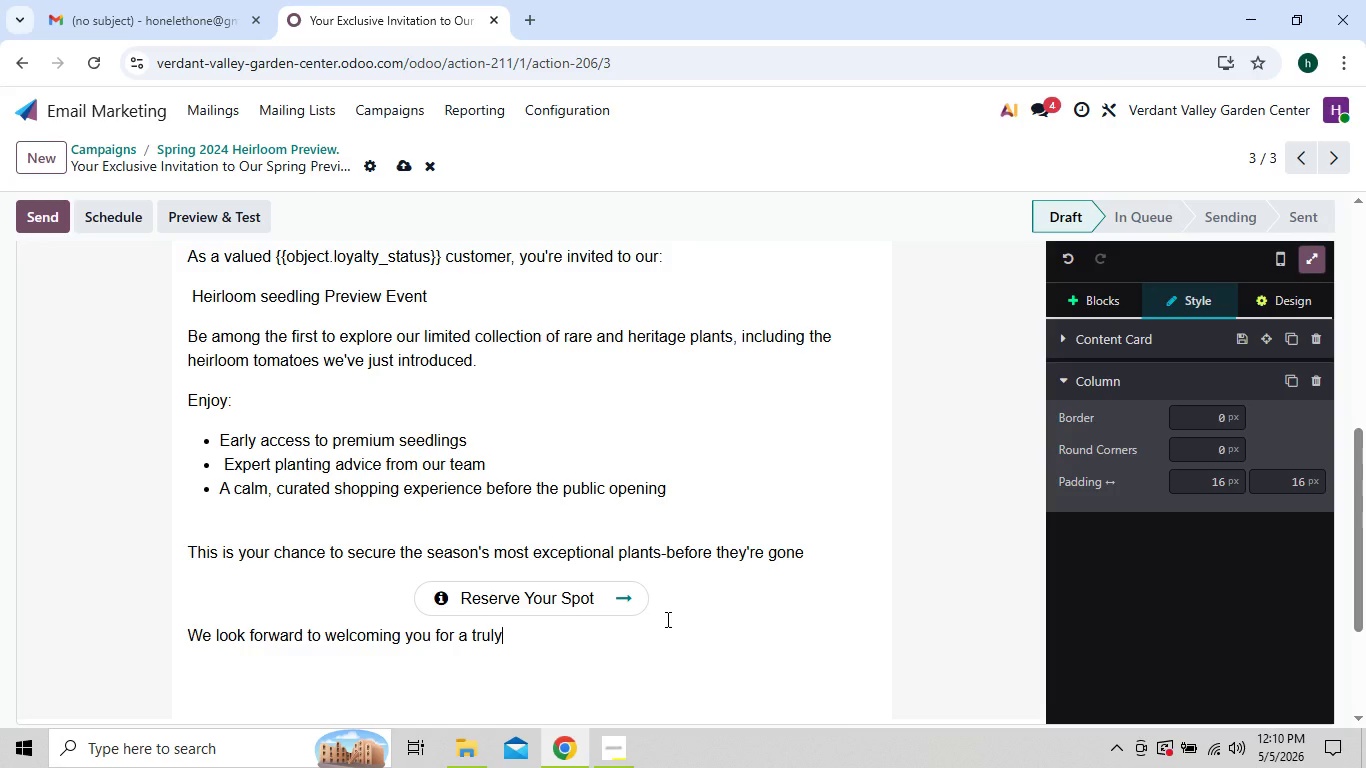 
type( inspiring start to )
 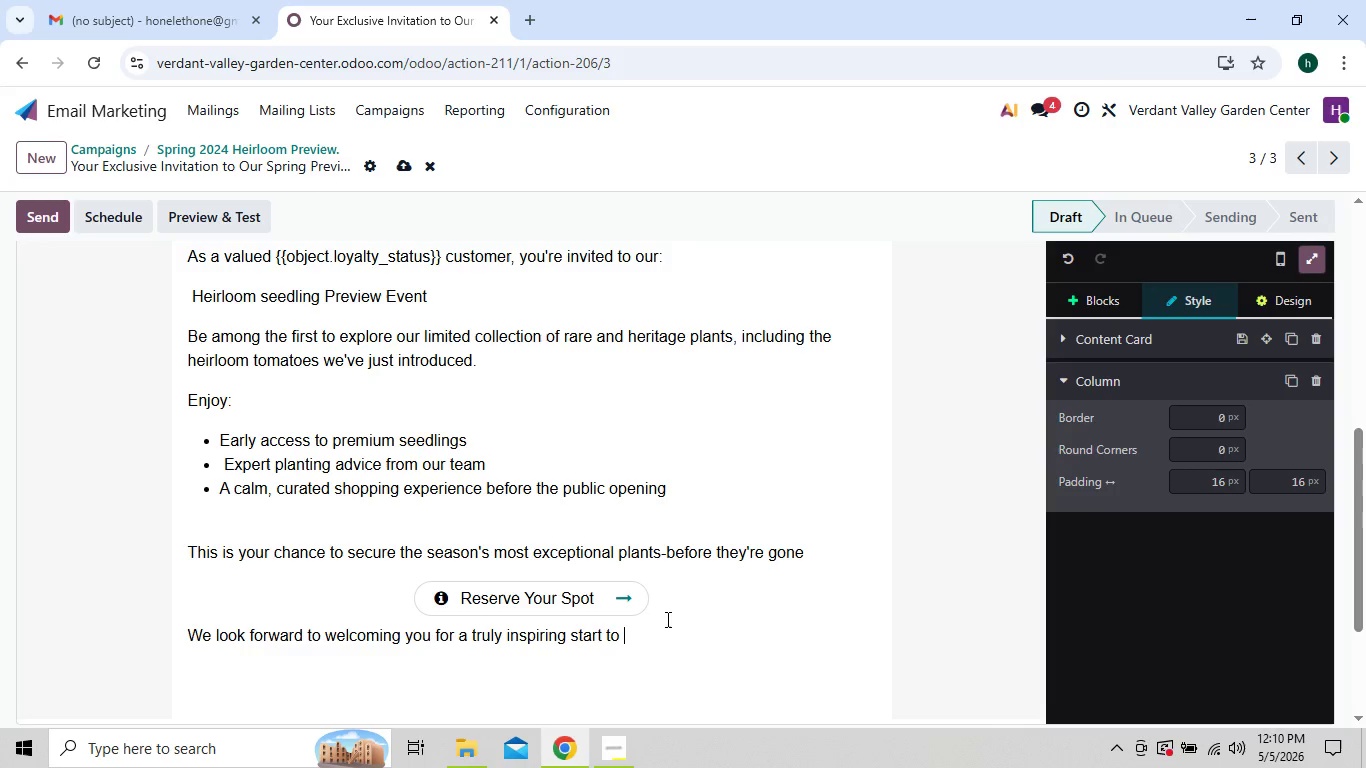 
type(the season)
 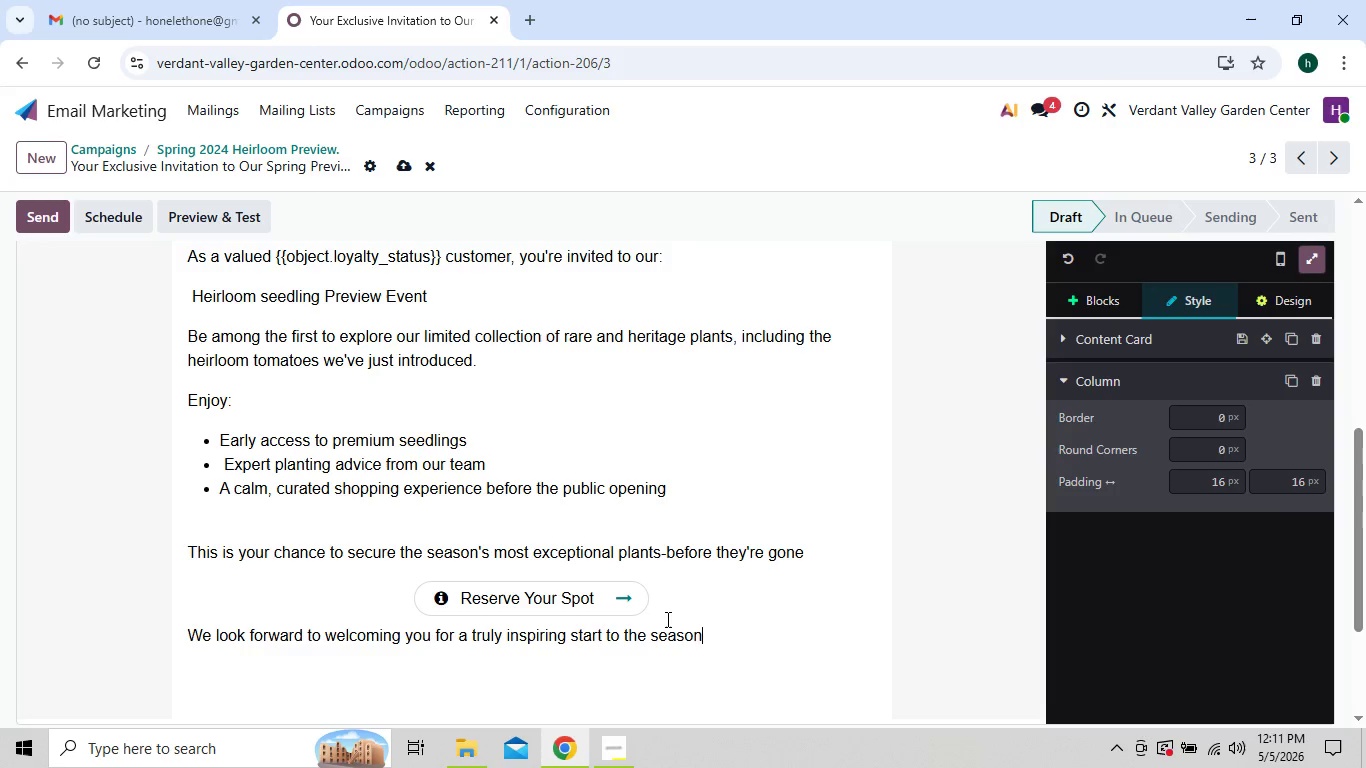 
key(Period)
 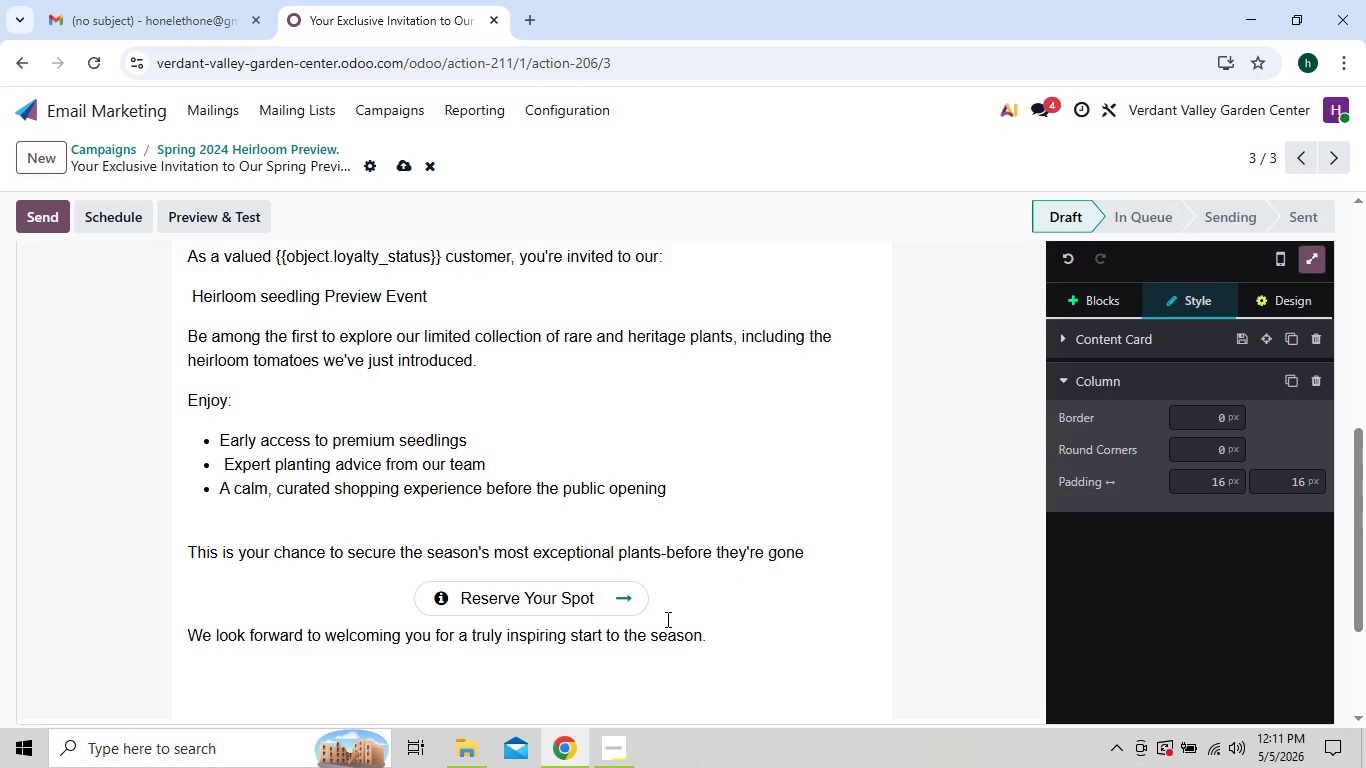 
key(Enter)
 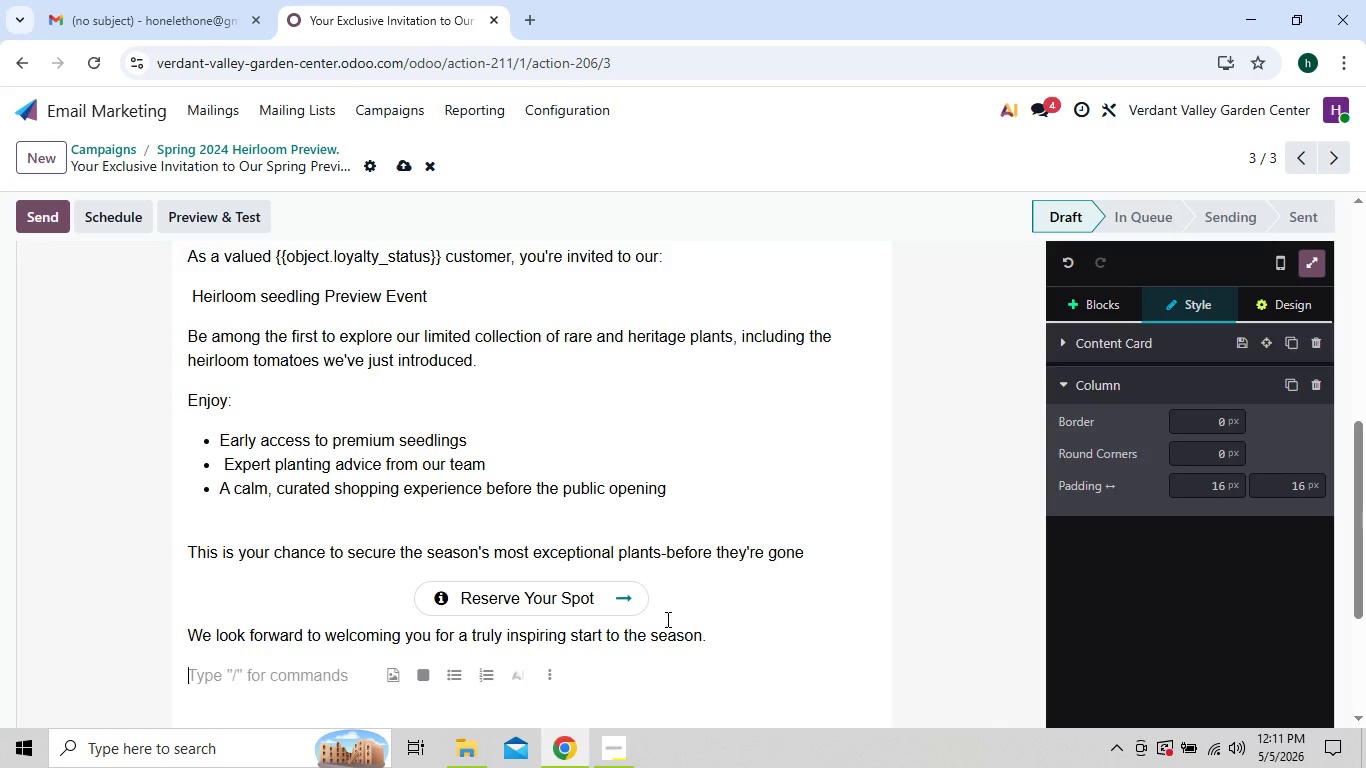 
type(  w)
key(Backspace)
type(Wa)
 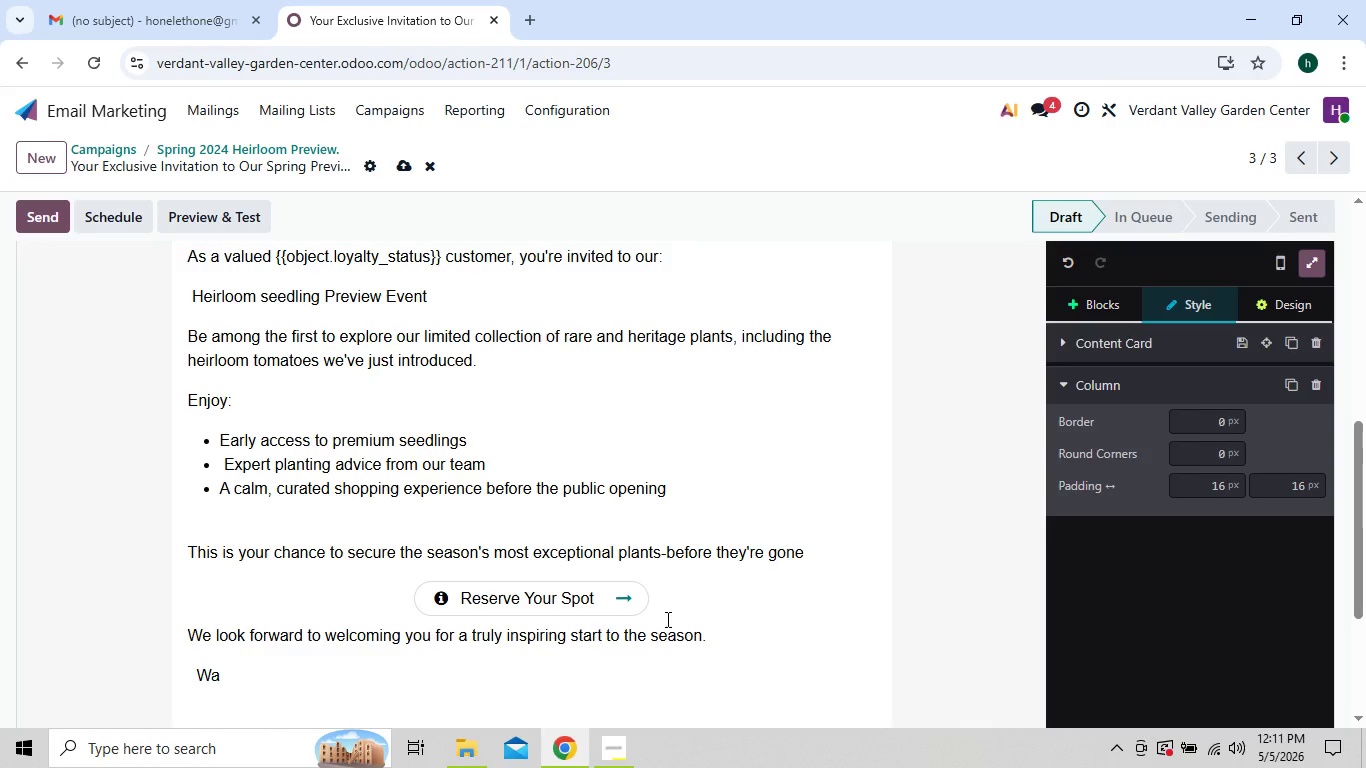 
type(rmly,)
 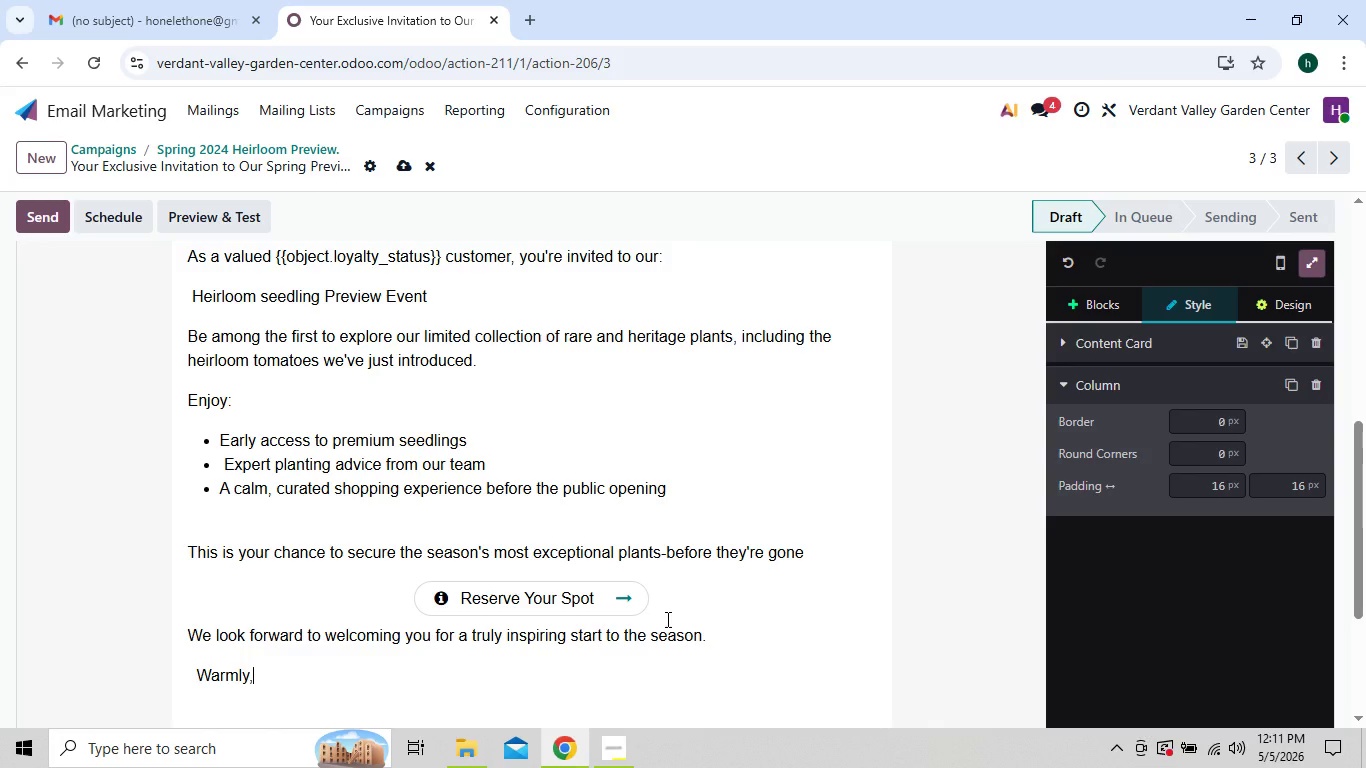 
key(Enter)
 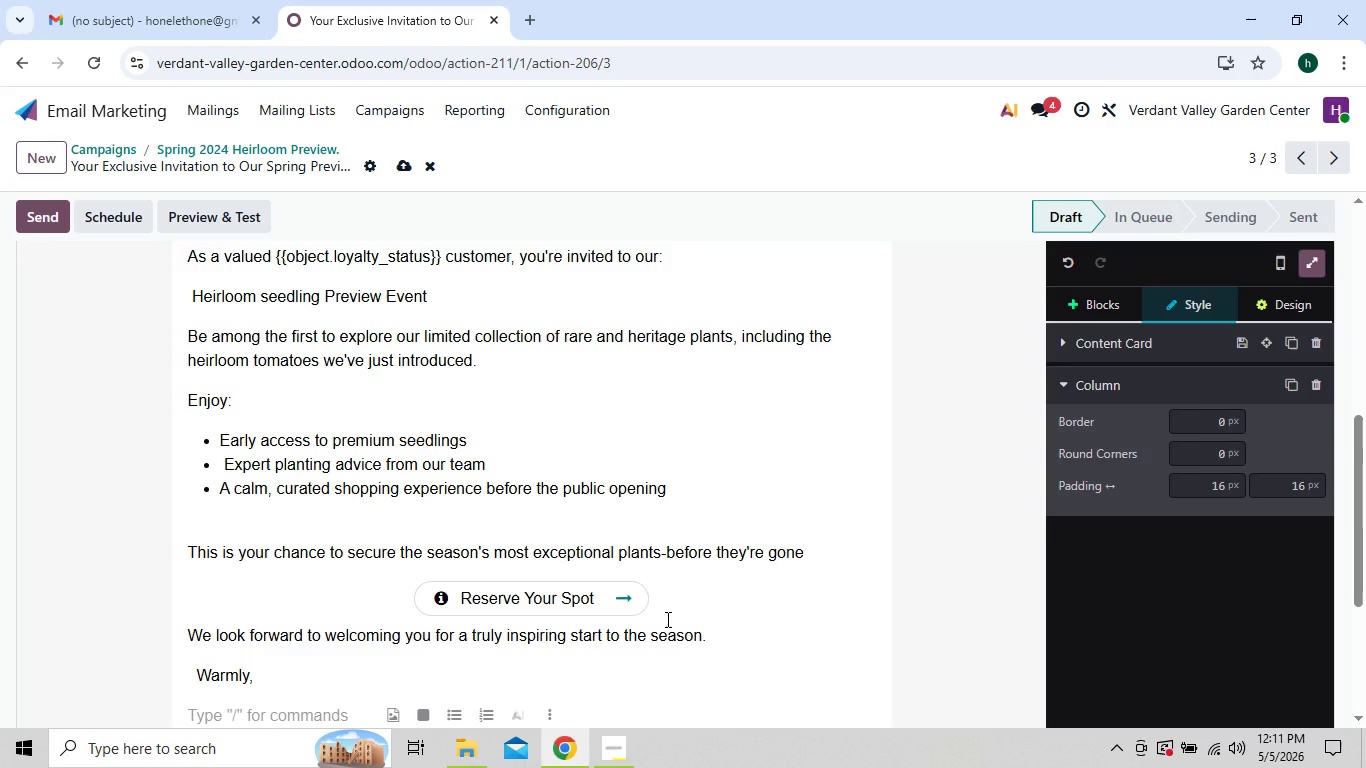 
type(Verdant Va)
 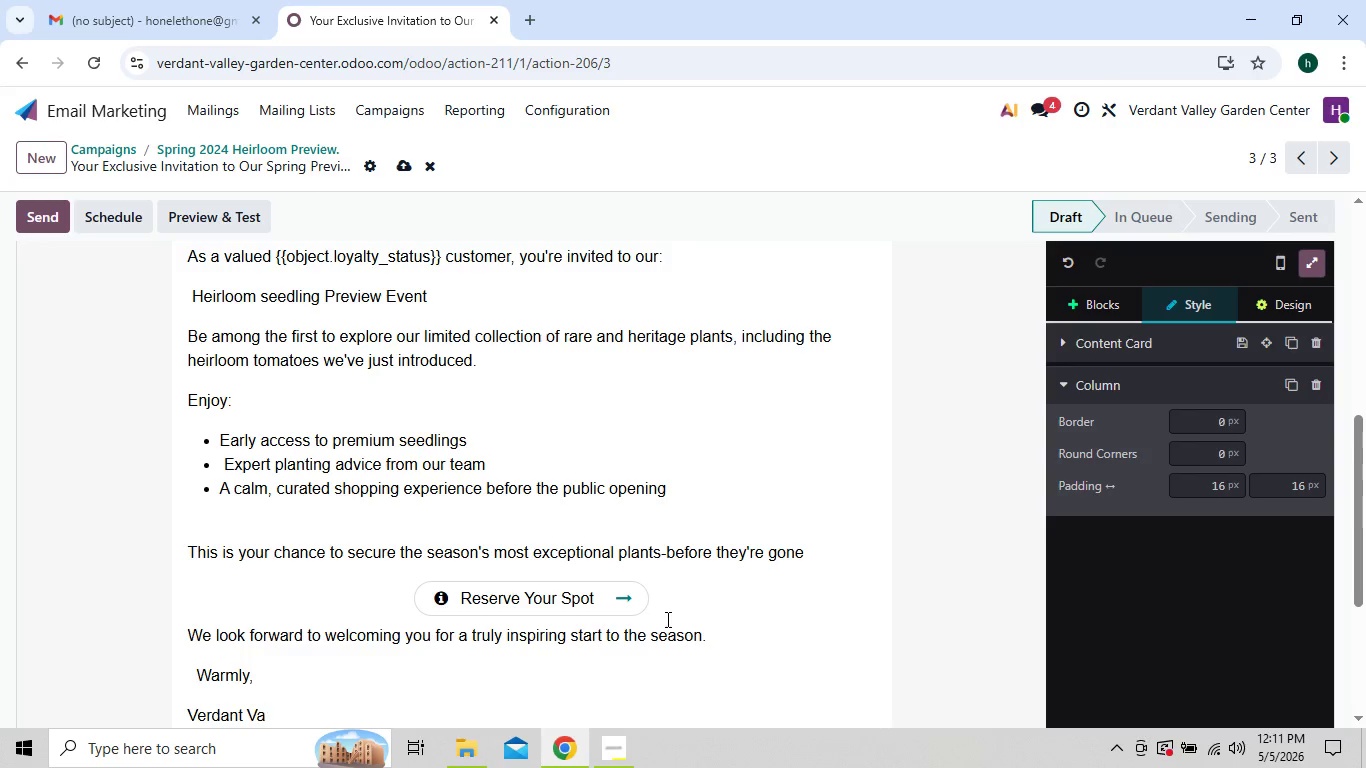 
type(lley Gar)
 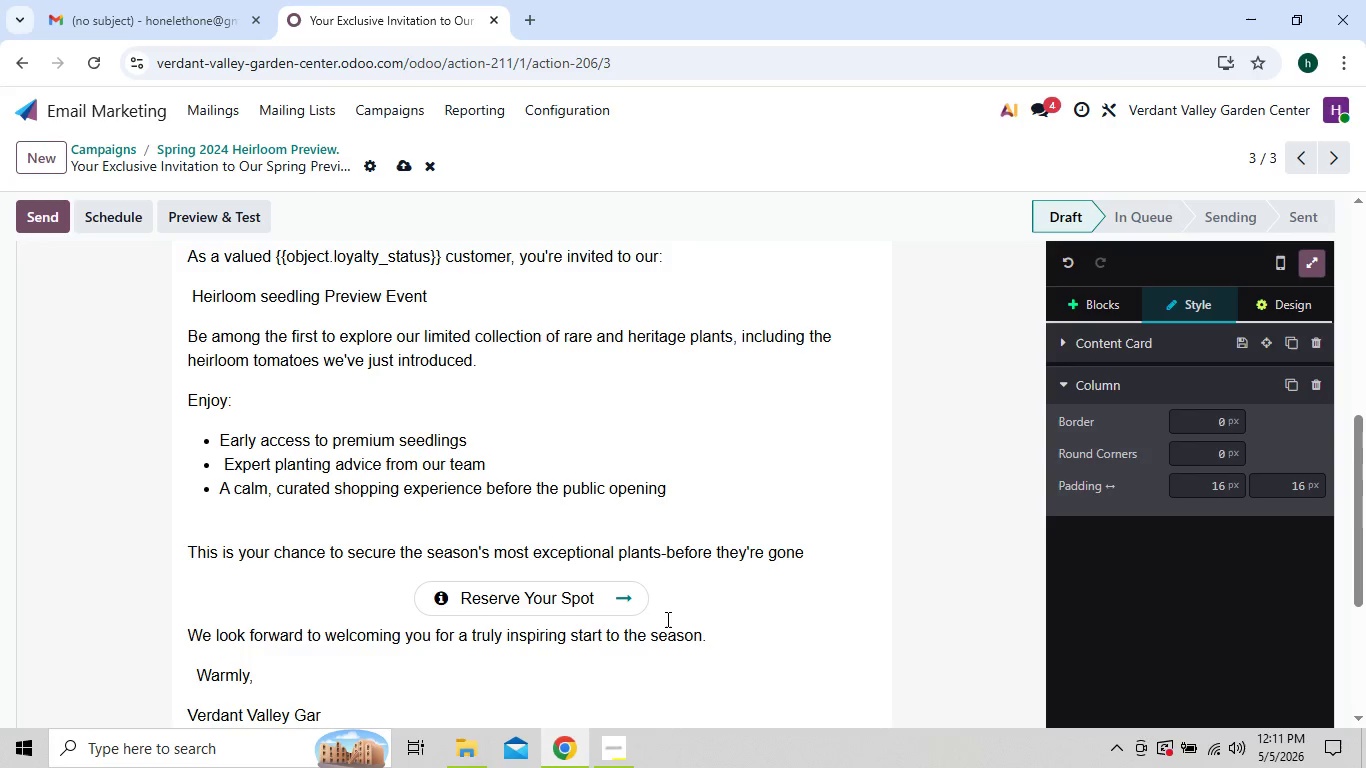 
type(den Center)
 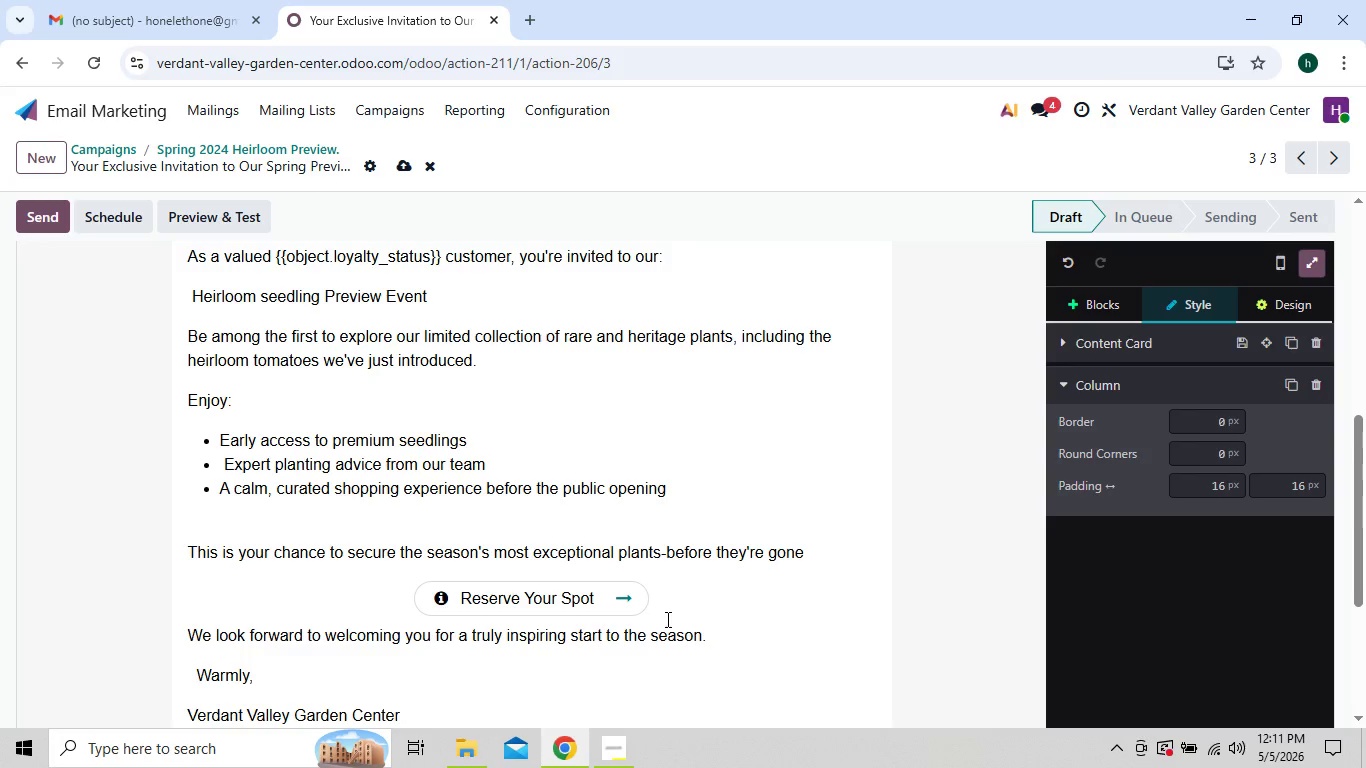 
wait(10.62)
 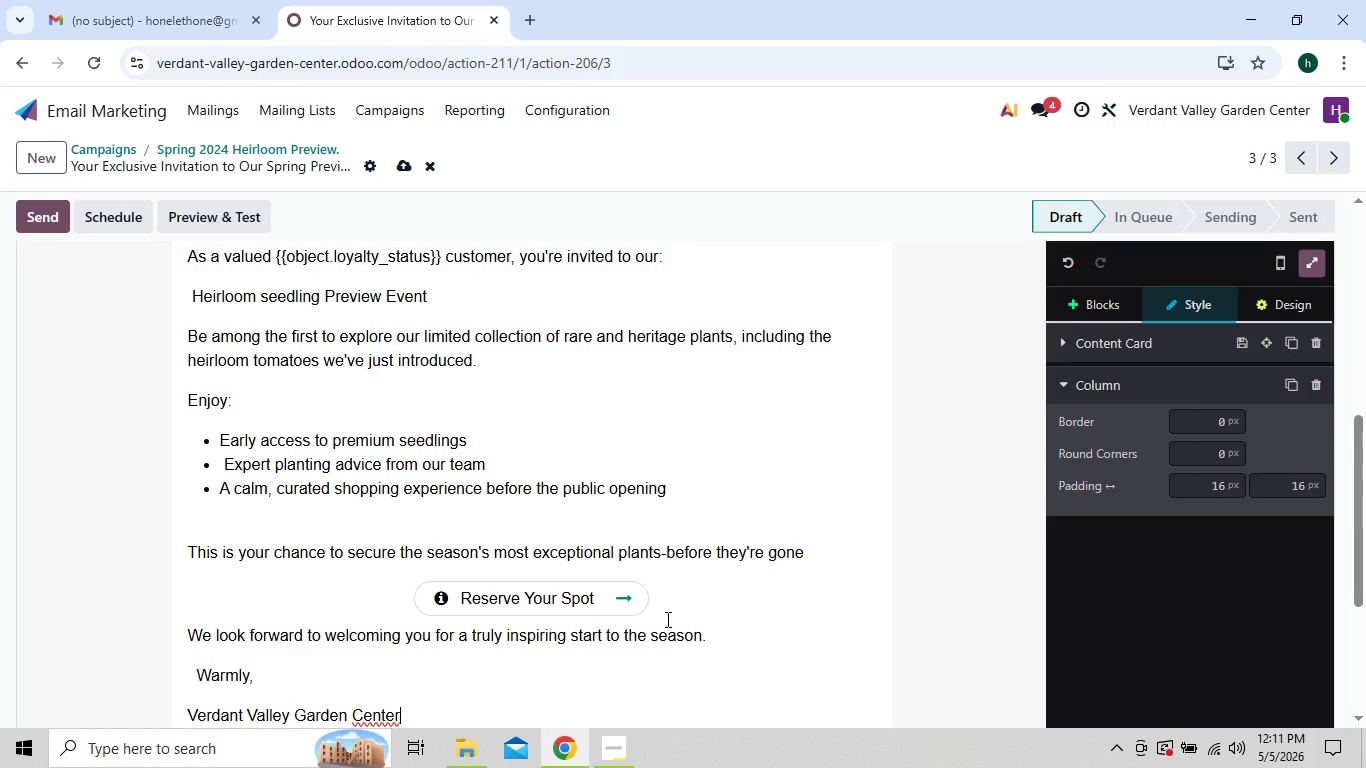 
left_click([553, 681])
 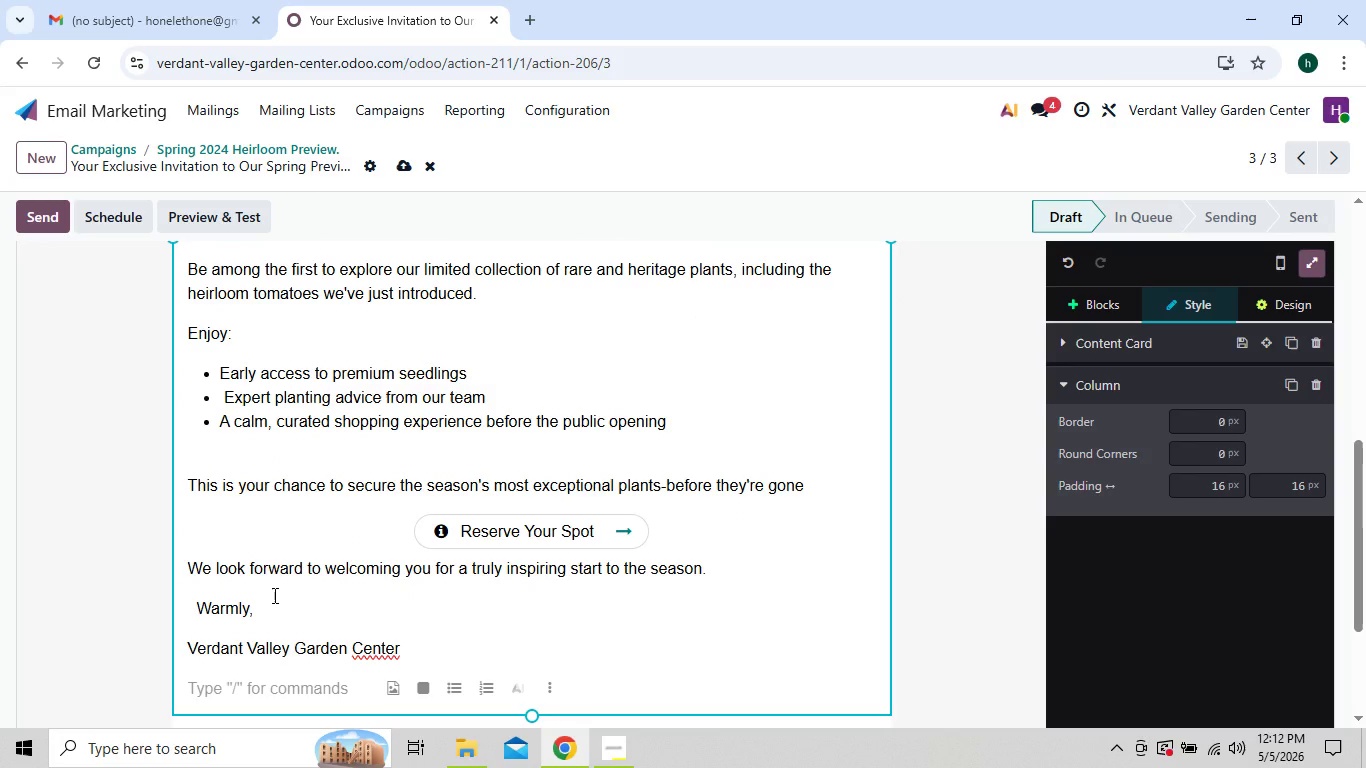 
wait(9.91)
 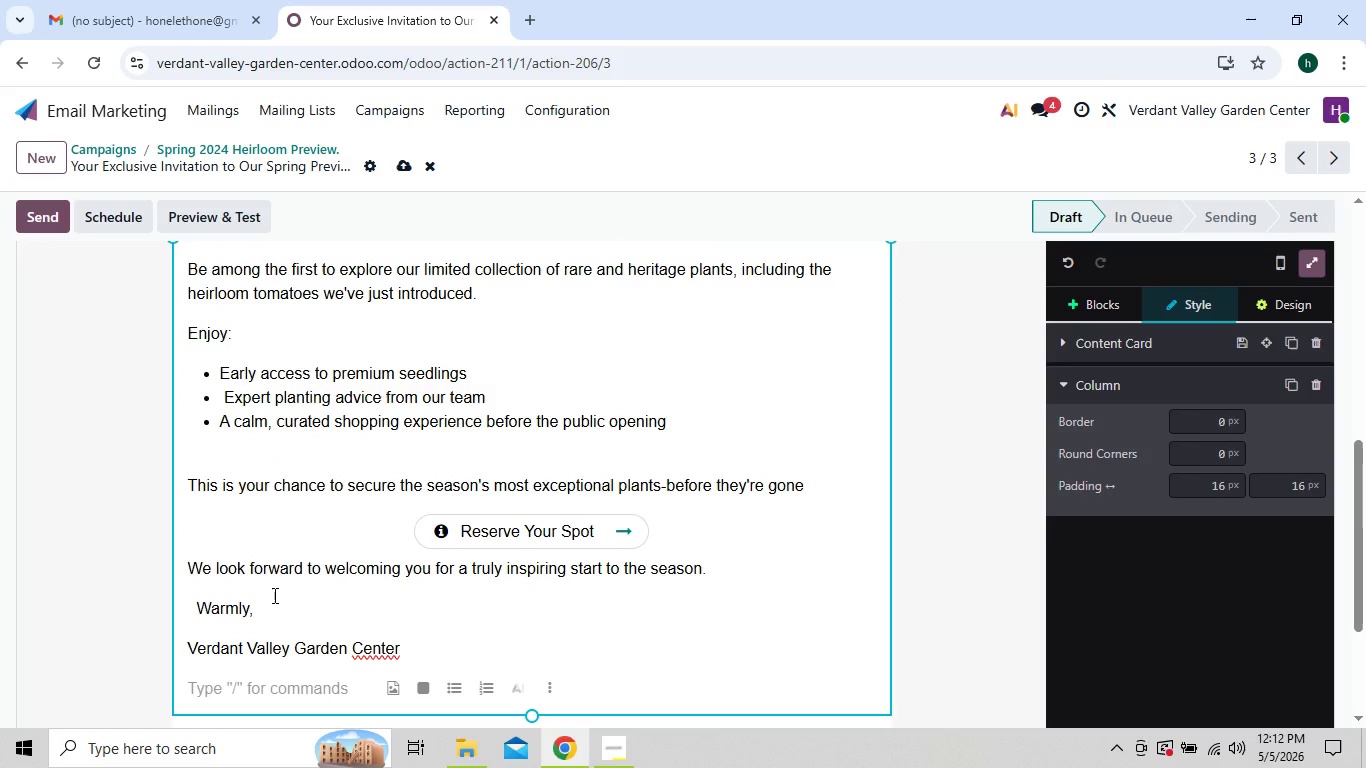 
left_click([201, 610])
 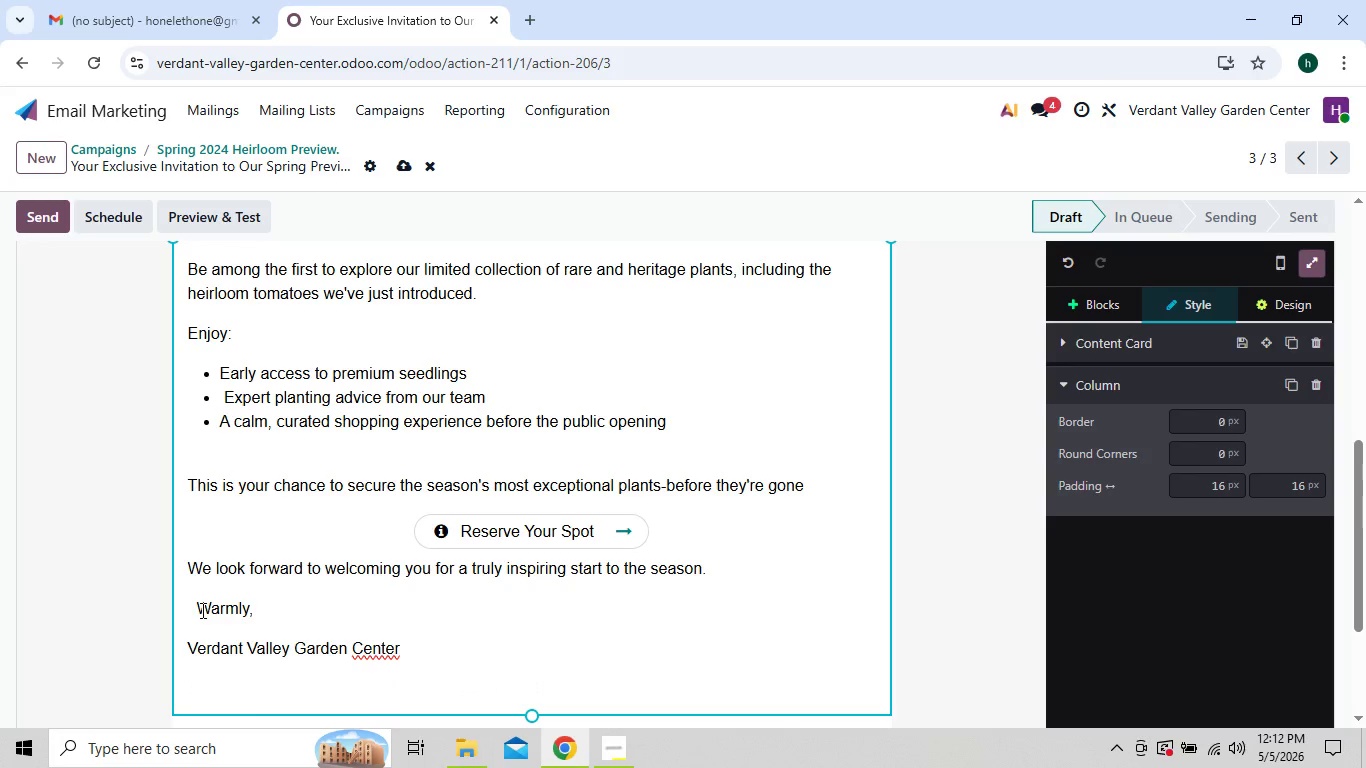 
key(Backspace)
 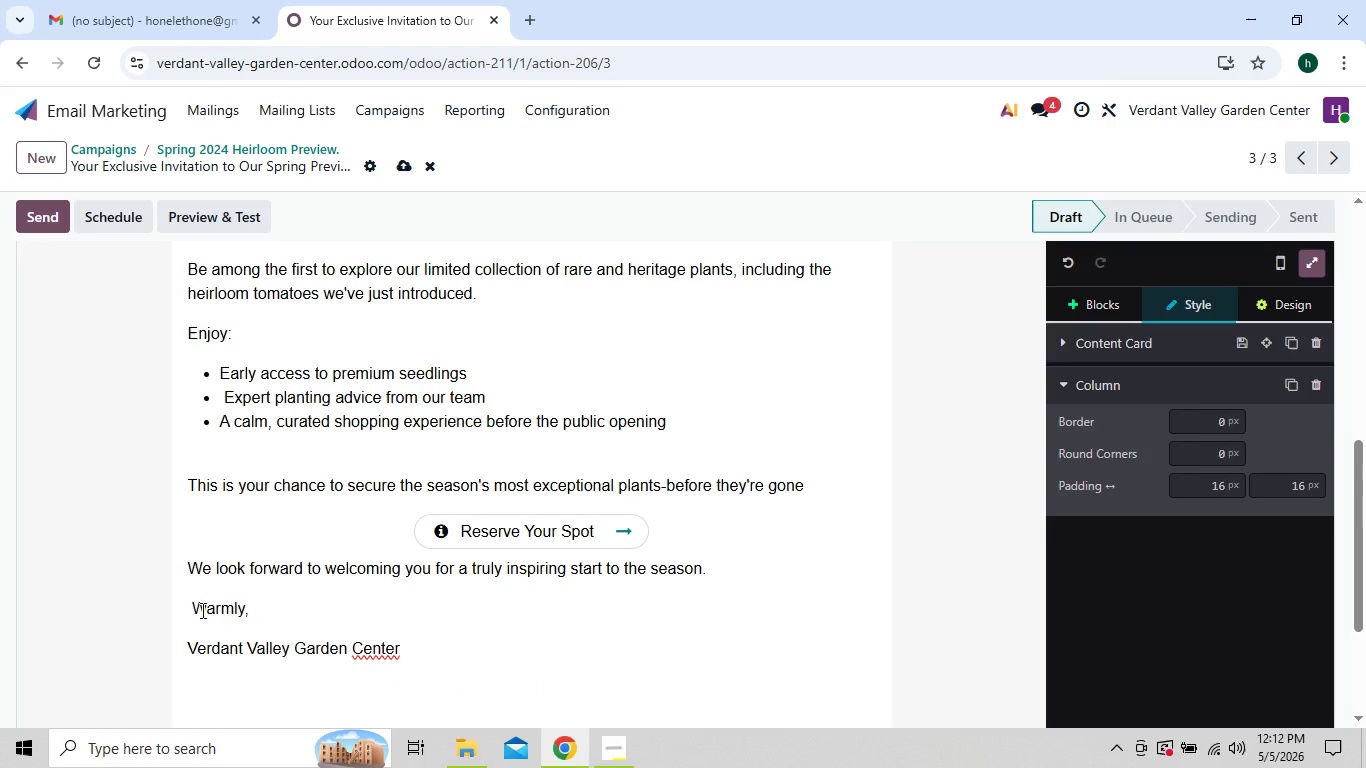 
key(Backspace)
 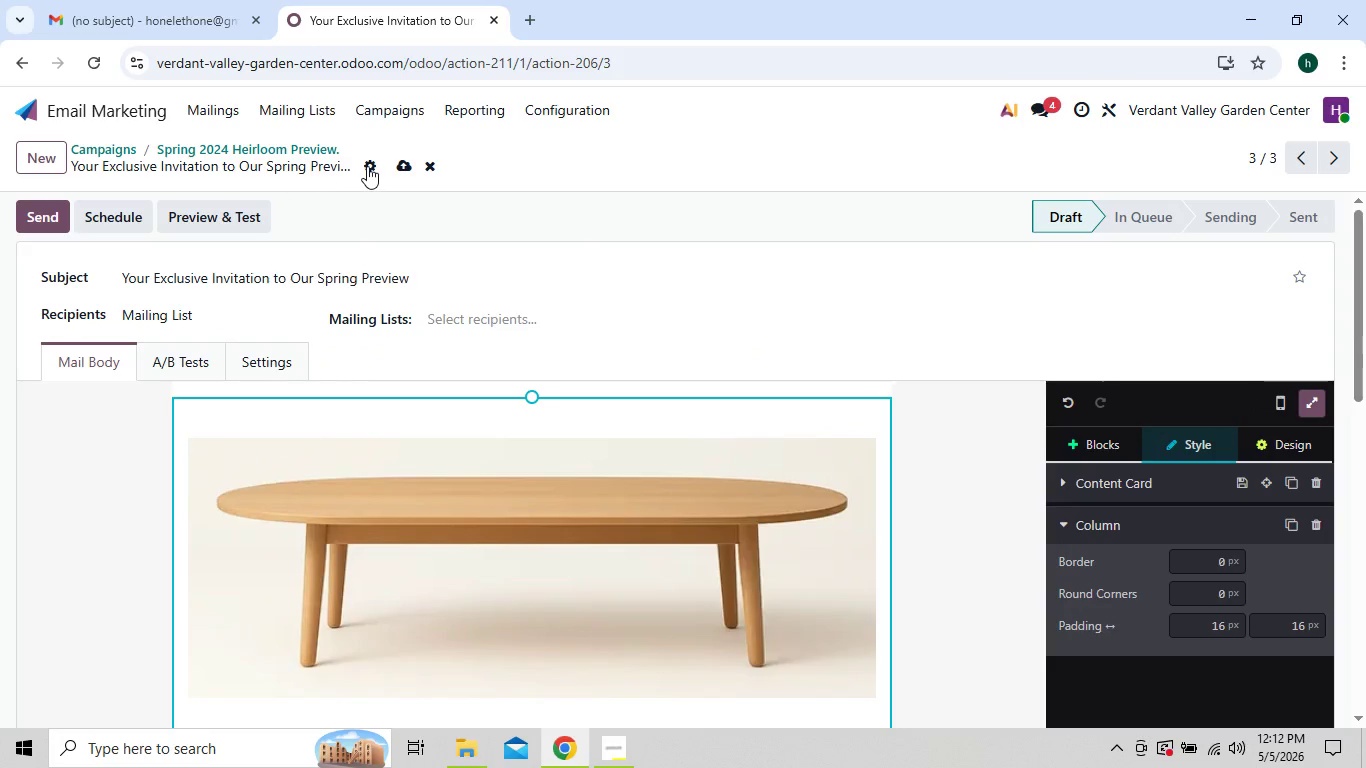 
left_click([398, 169])
 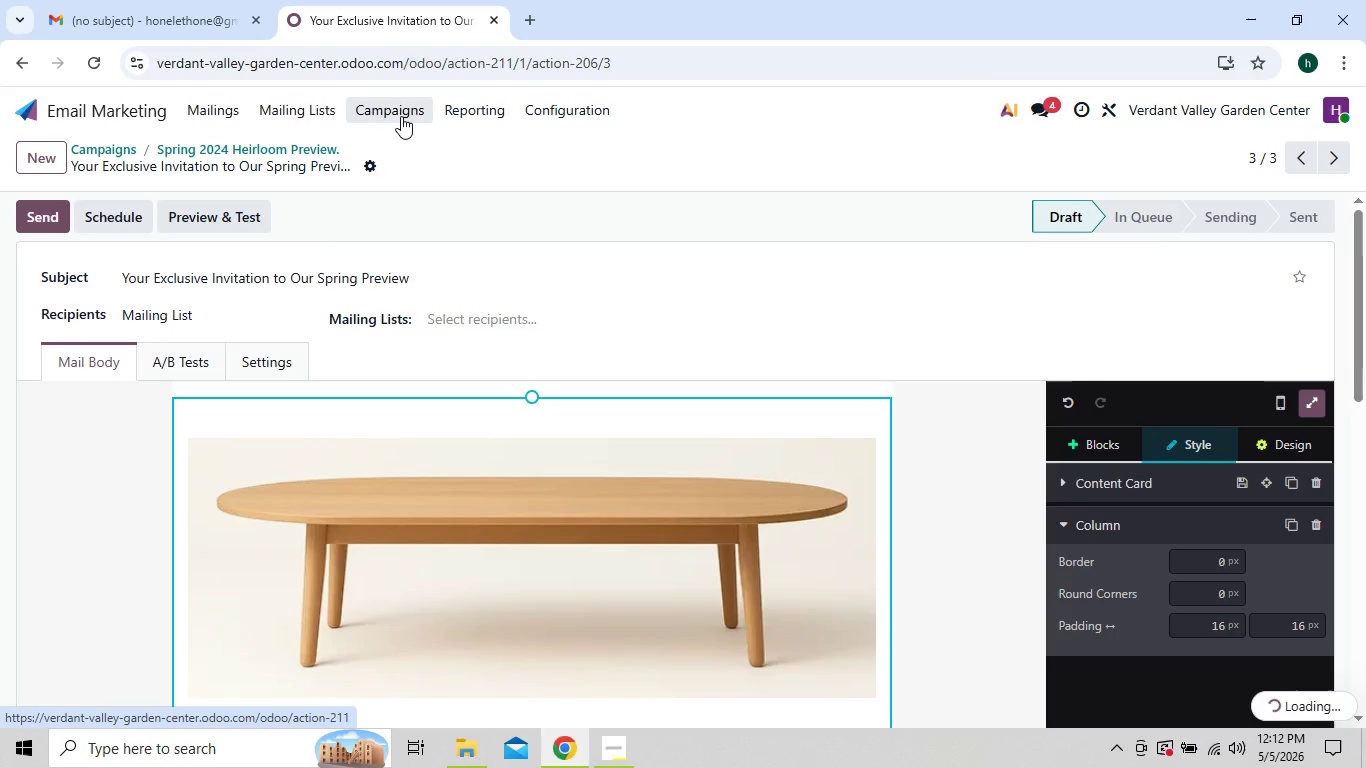 
left_click([401, 116])
 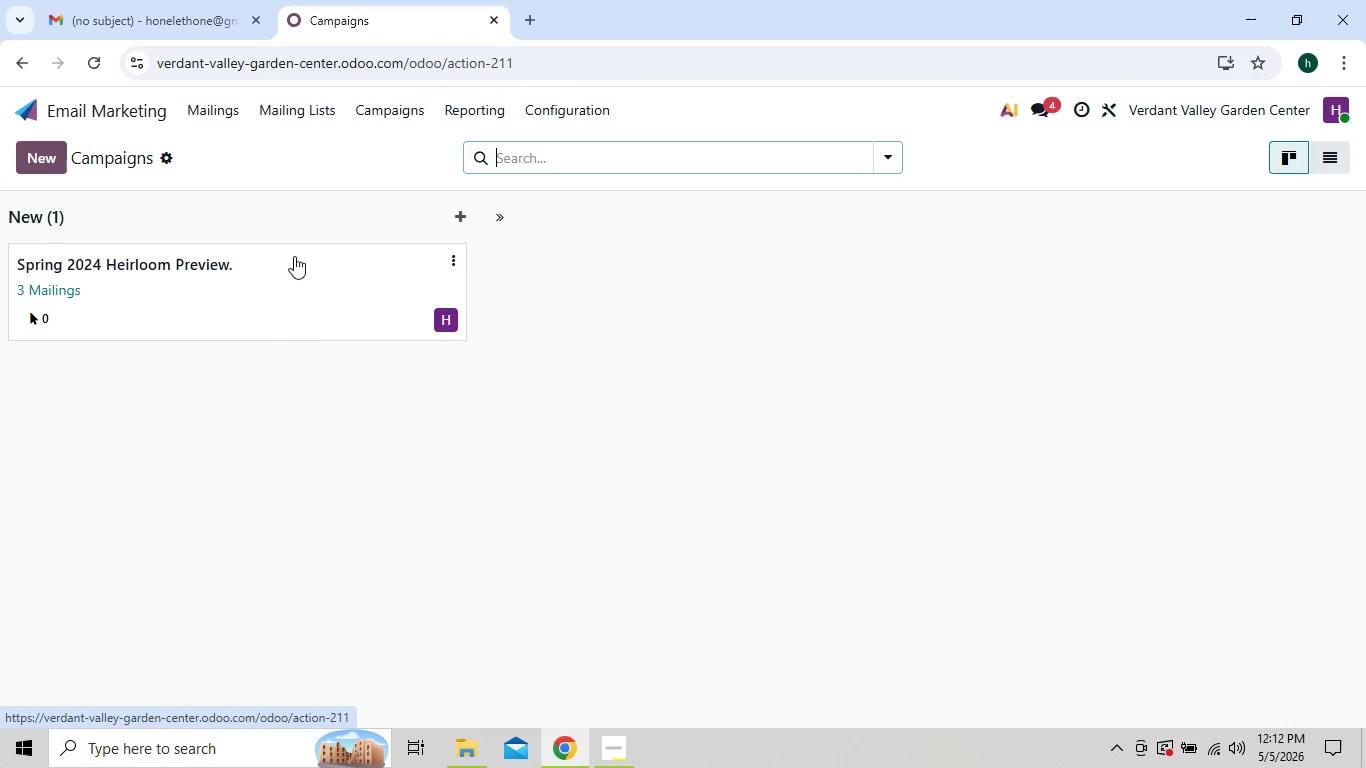 
left_click([294, 256])
 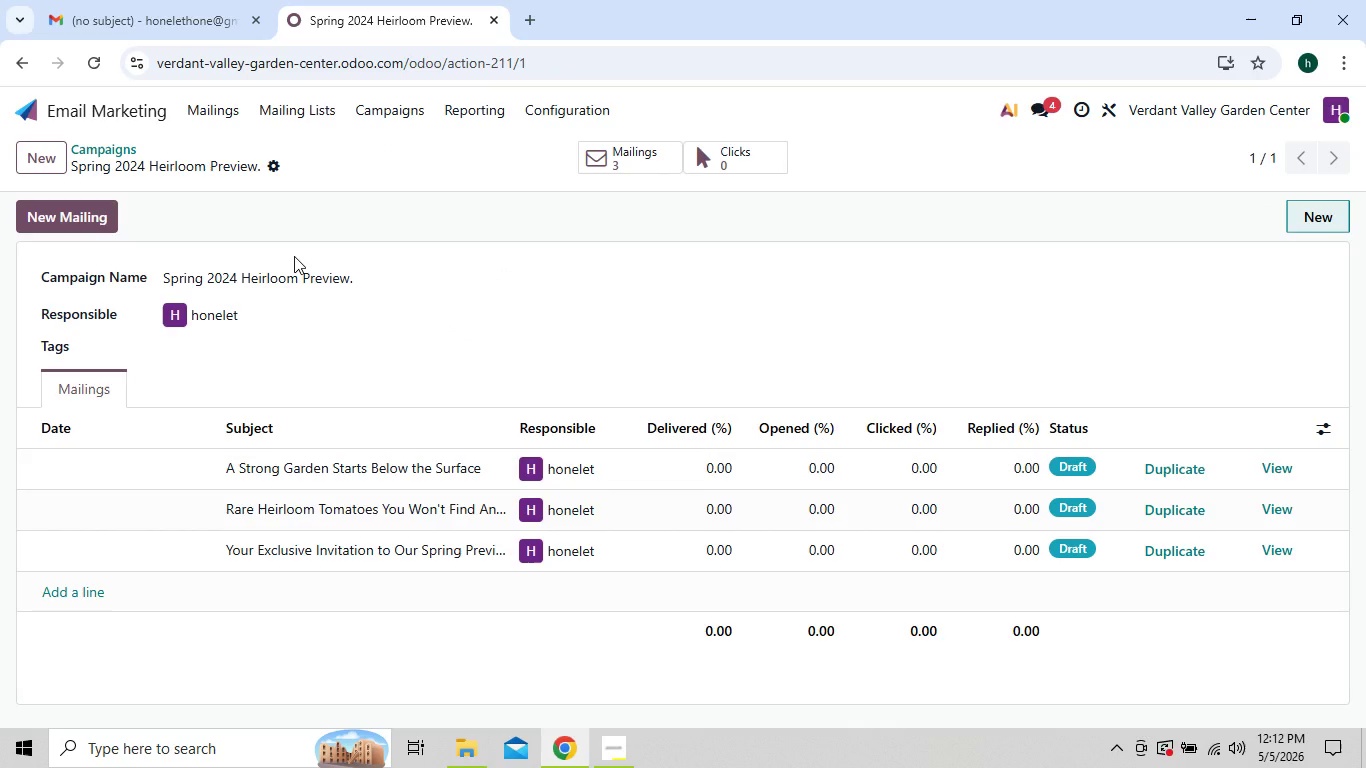 
wait(14.7)
 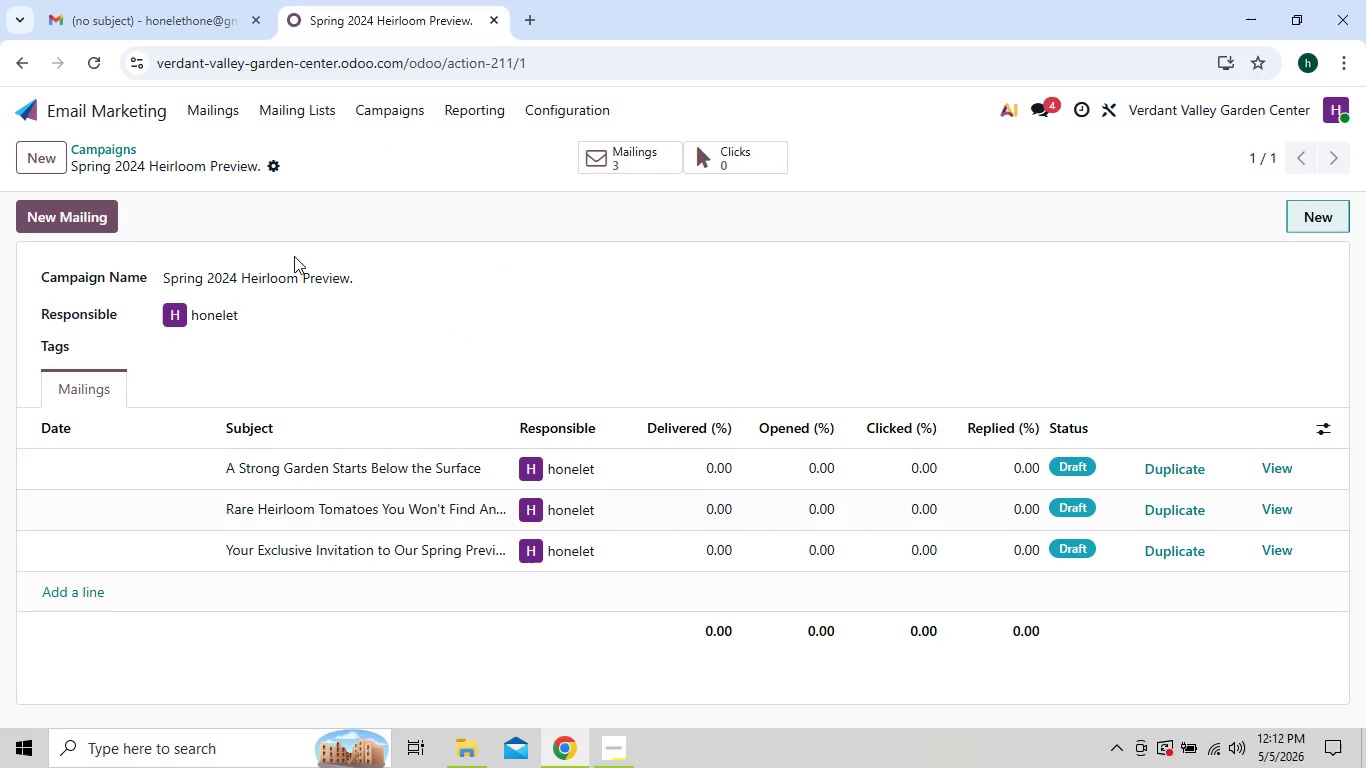 
double_click([488, 456])
 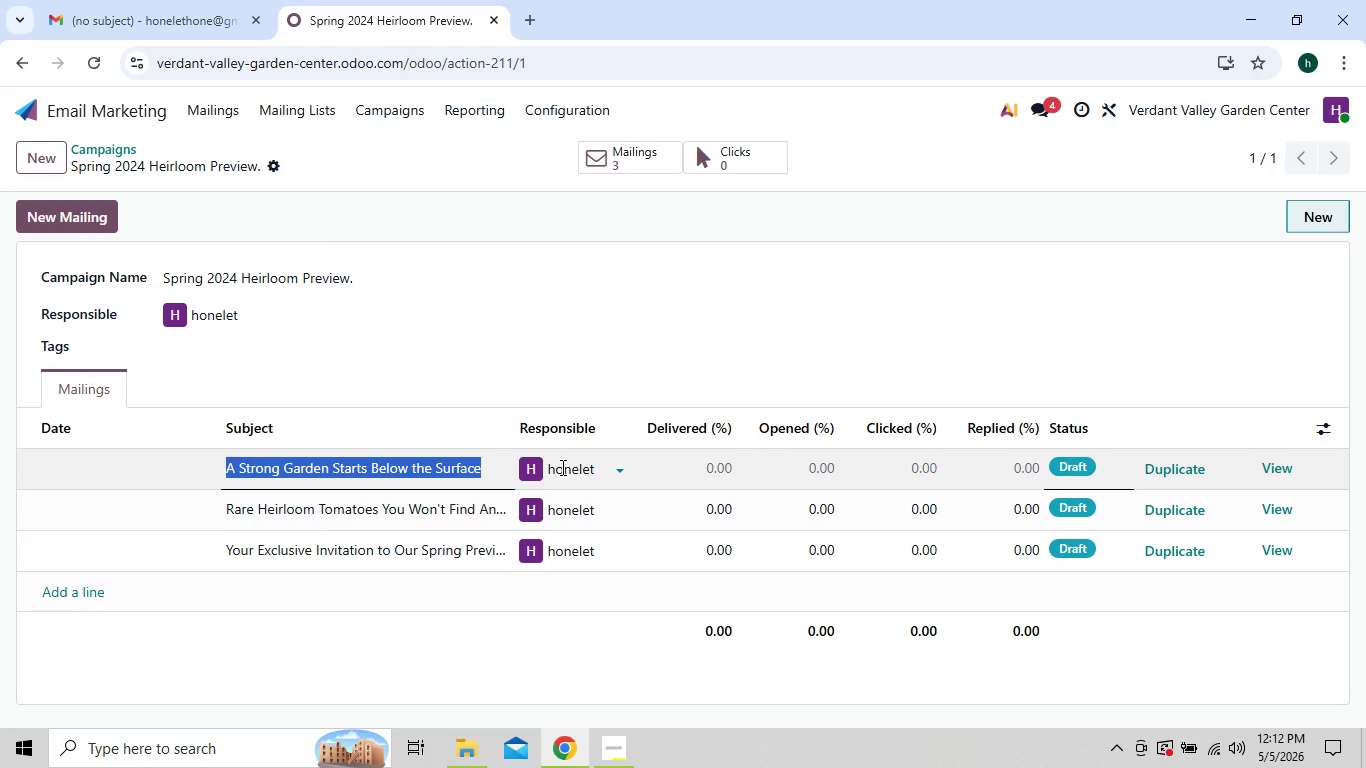 
double_click([561, 467])
 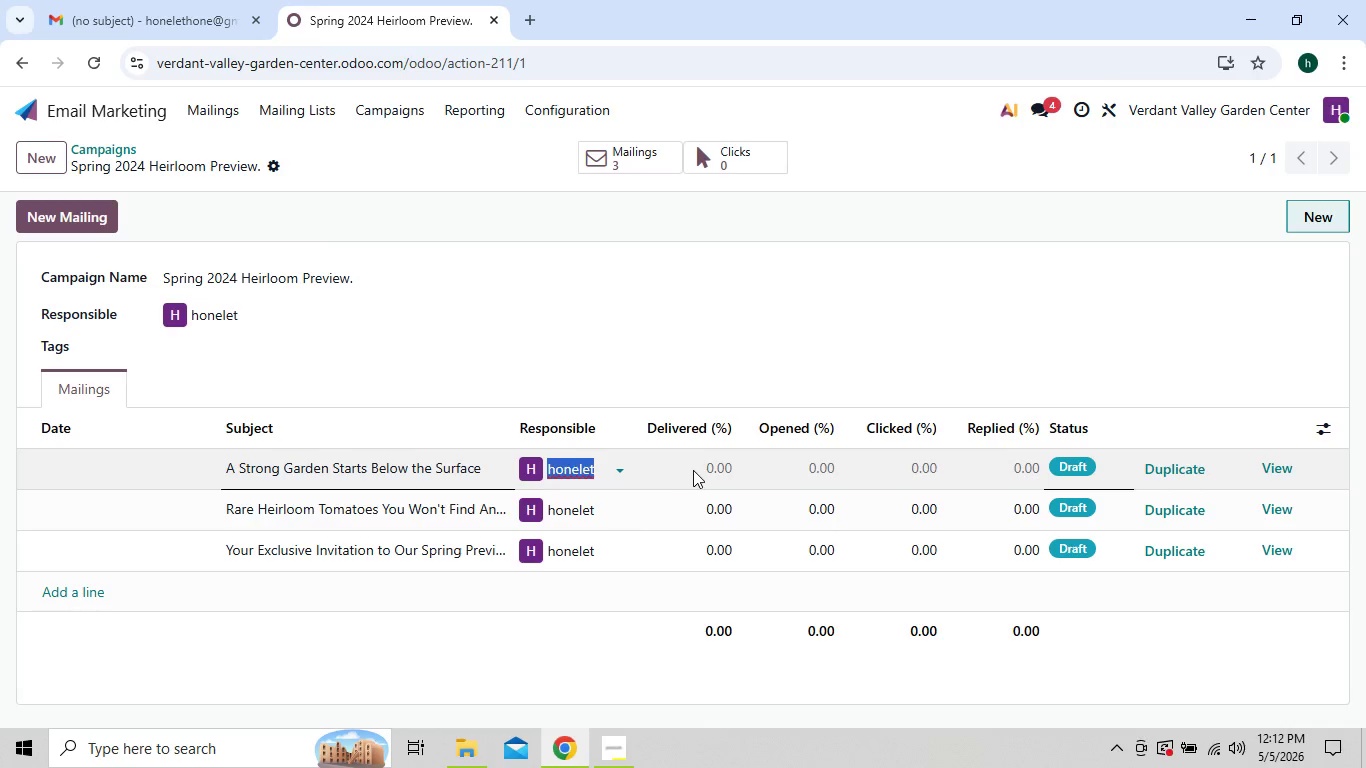 
double_click([693, 470])
 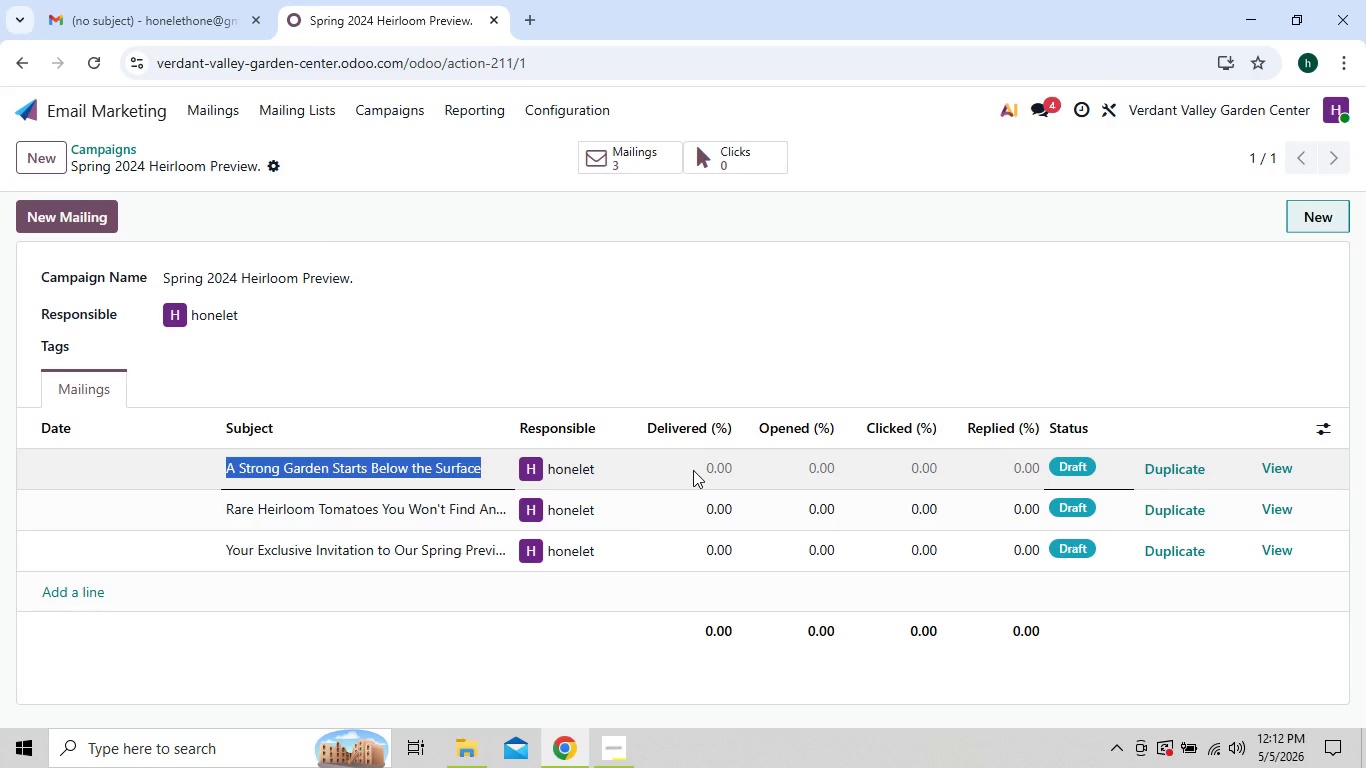 
double_click([693, 470])
 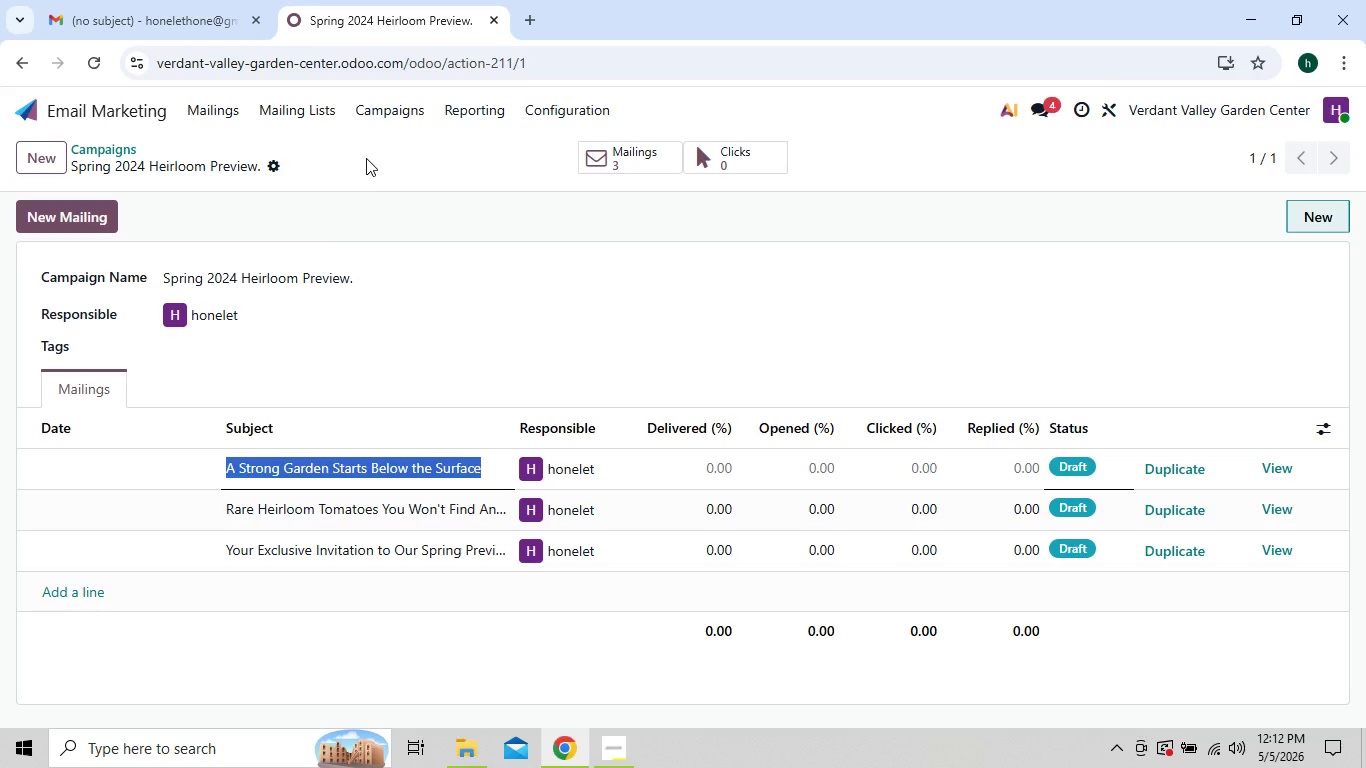 
left_click([218, 125])
 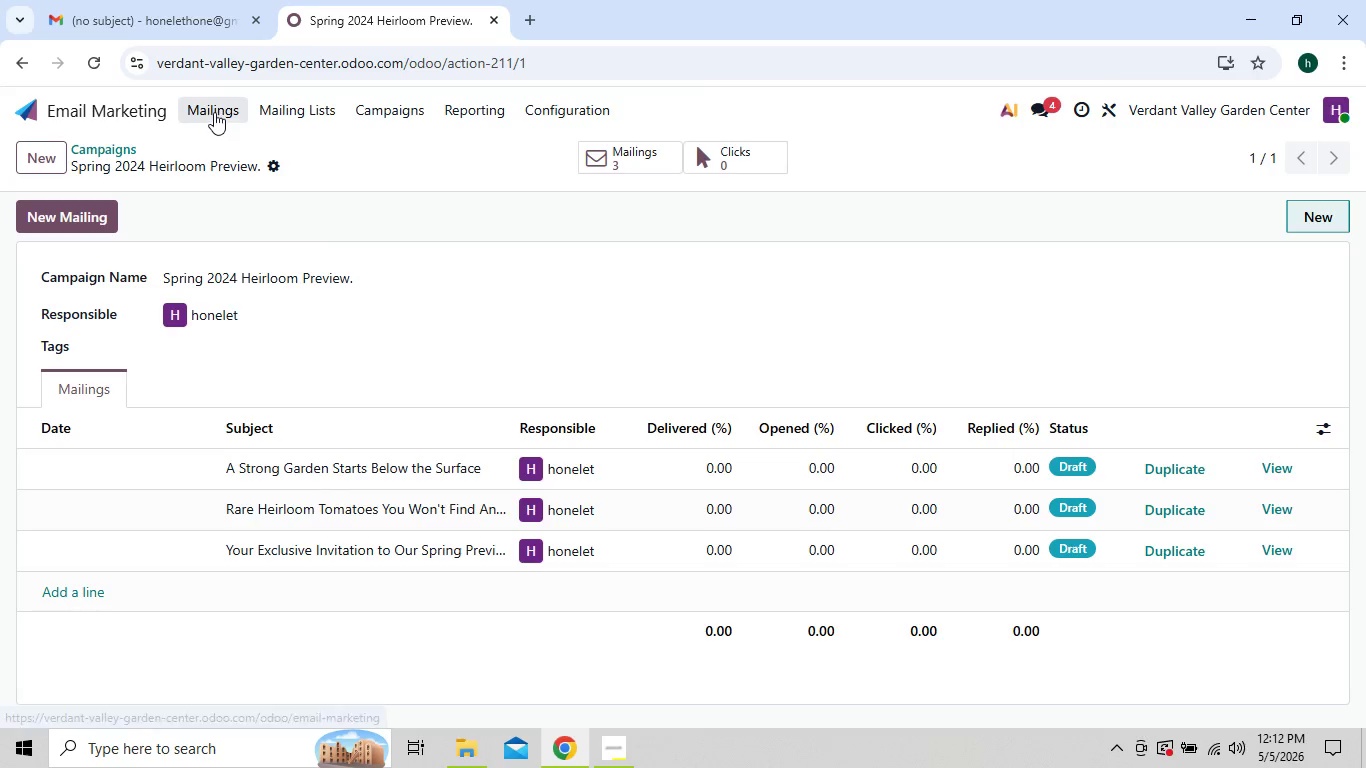 
left_click([214, 112])
 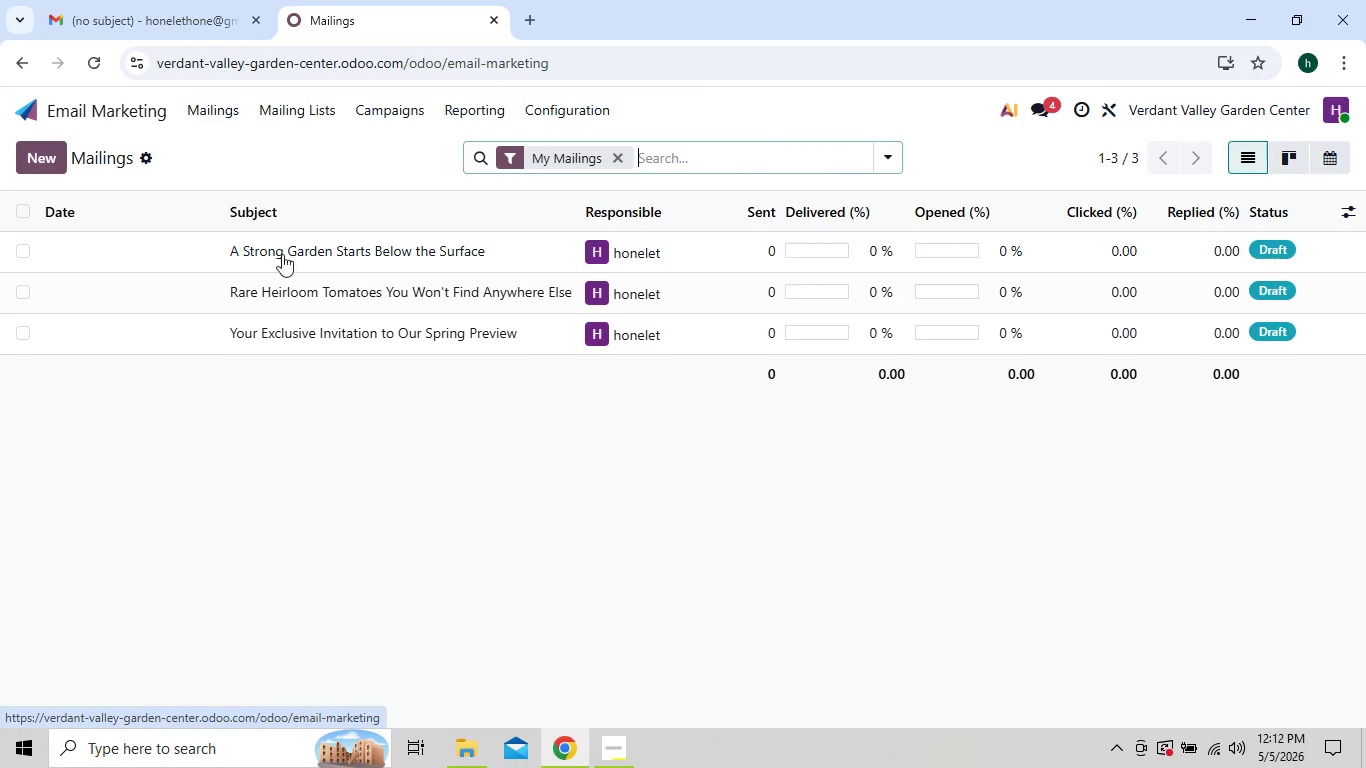 
mouse_move([365, 290])
 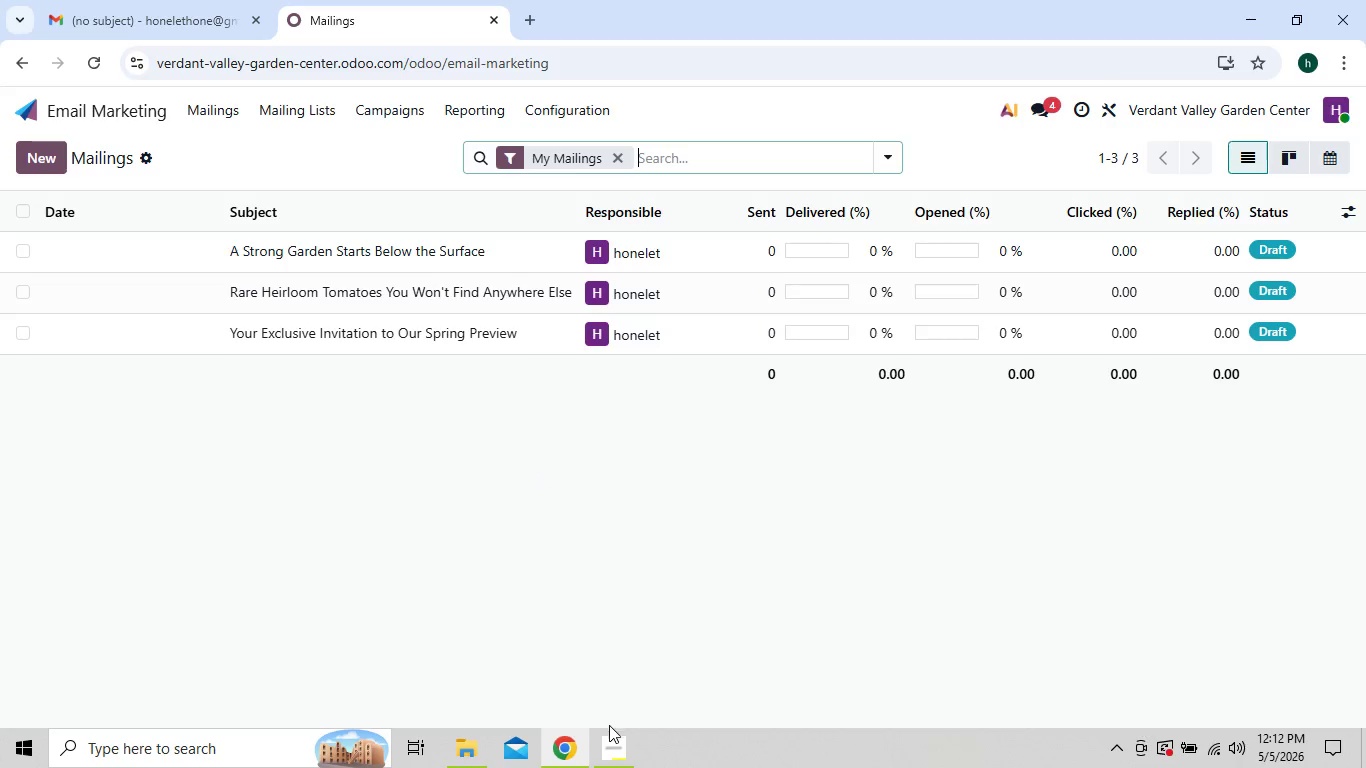 
left_click([610, 737])